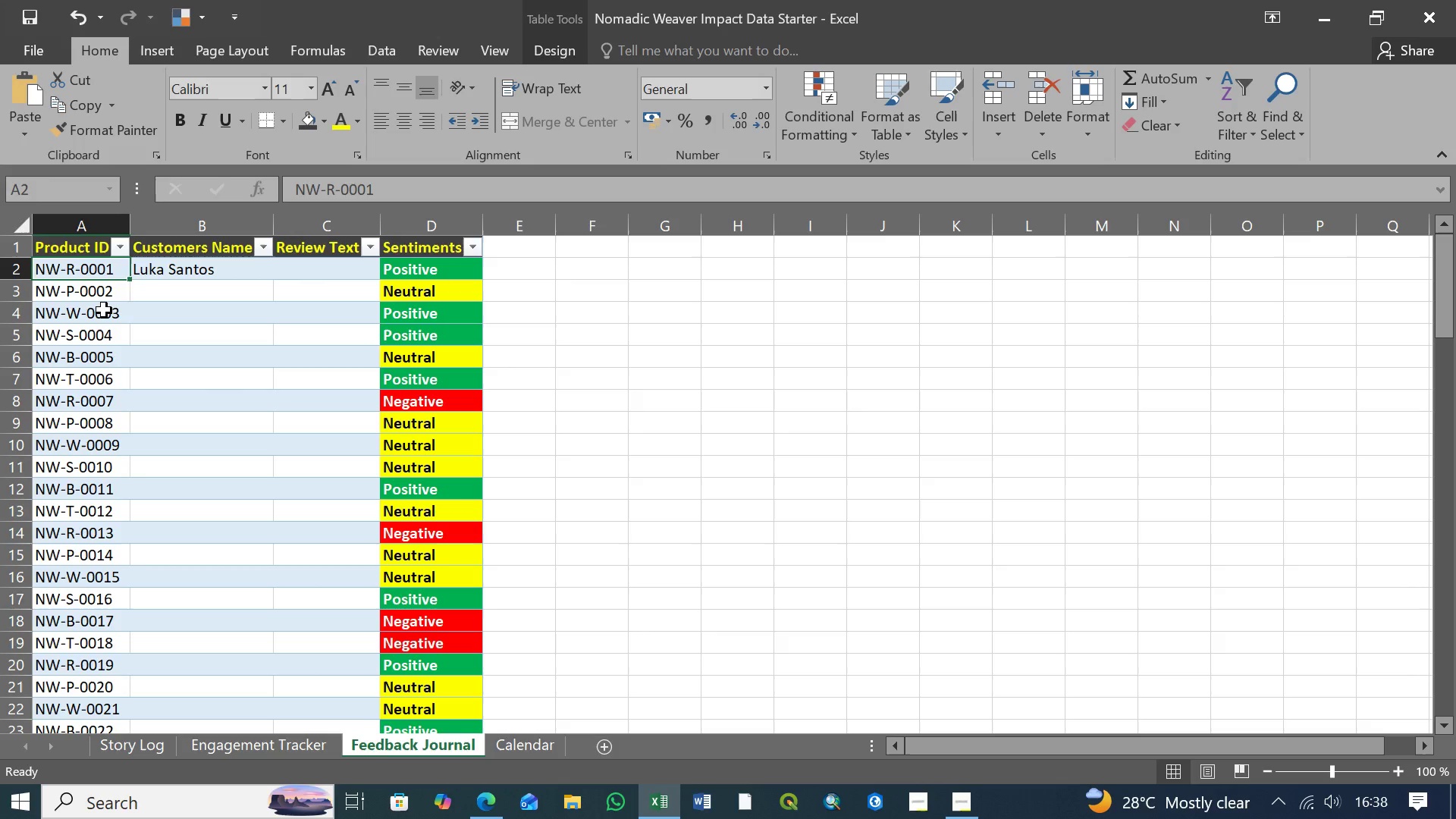 
left_click_drag(start_coordinate=[1446, 316], to_coordinate=[1454, 733])
 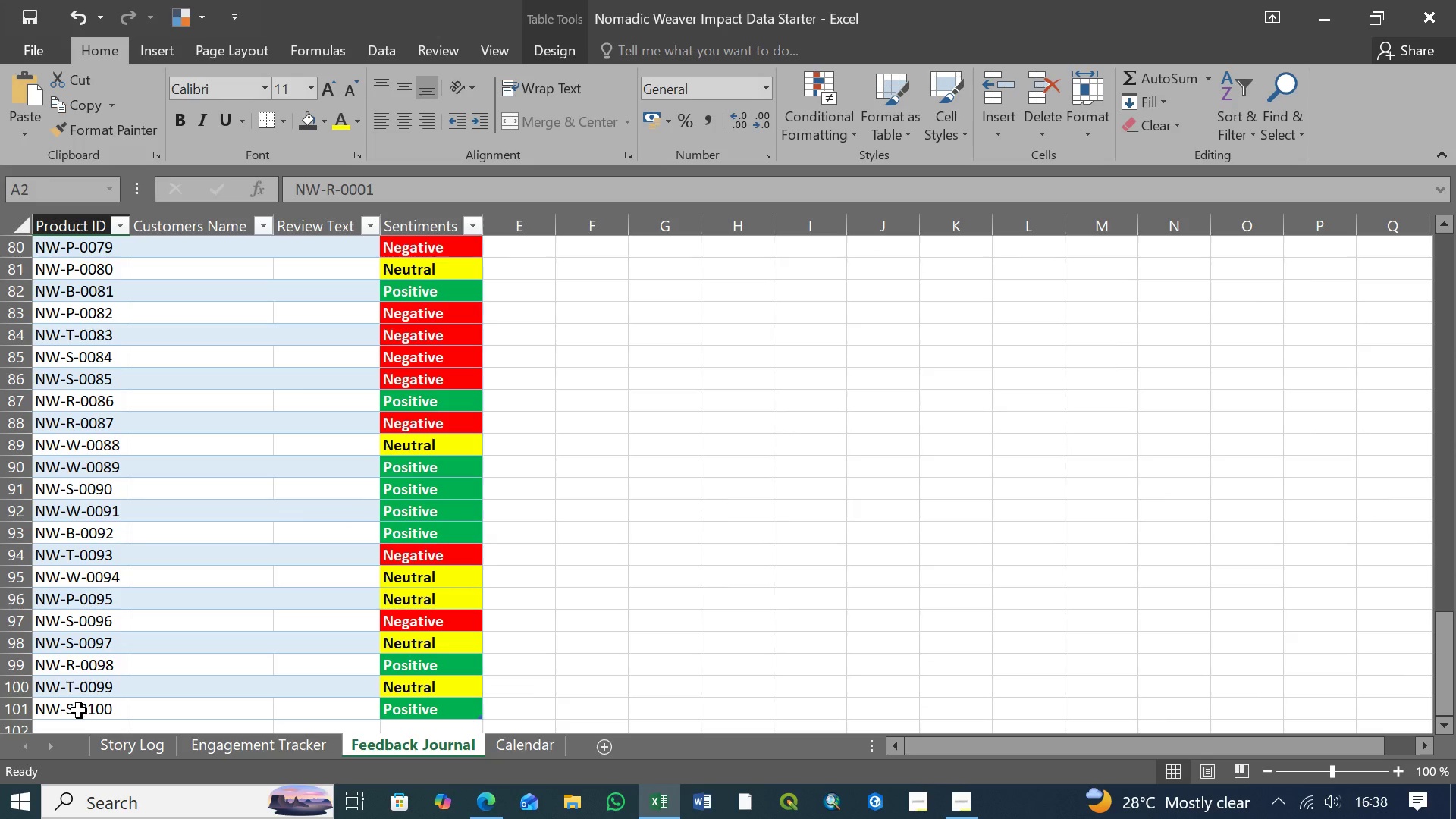 
hold_key(key=ShiftLeft, duration=0.58)
left_click([79, 711])
 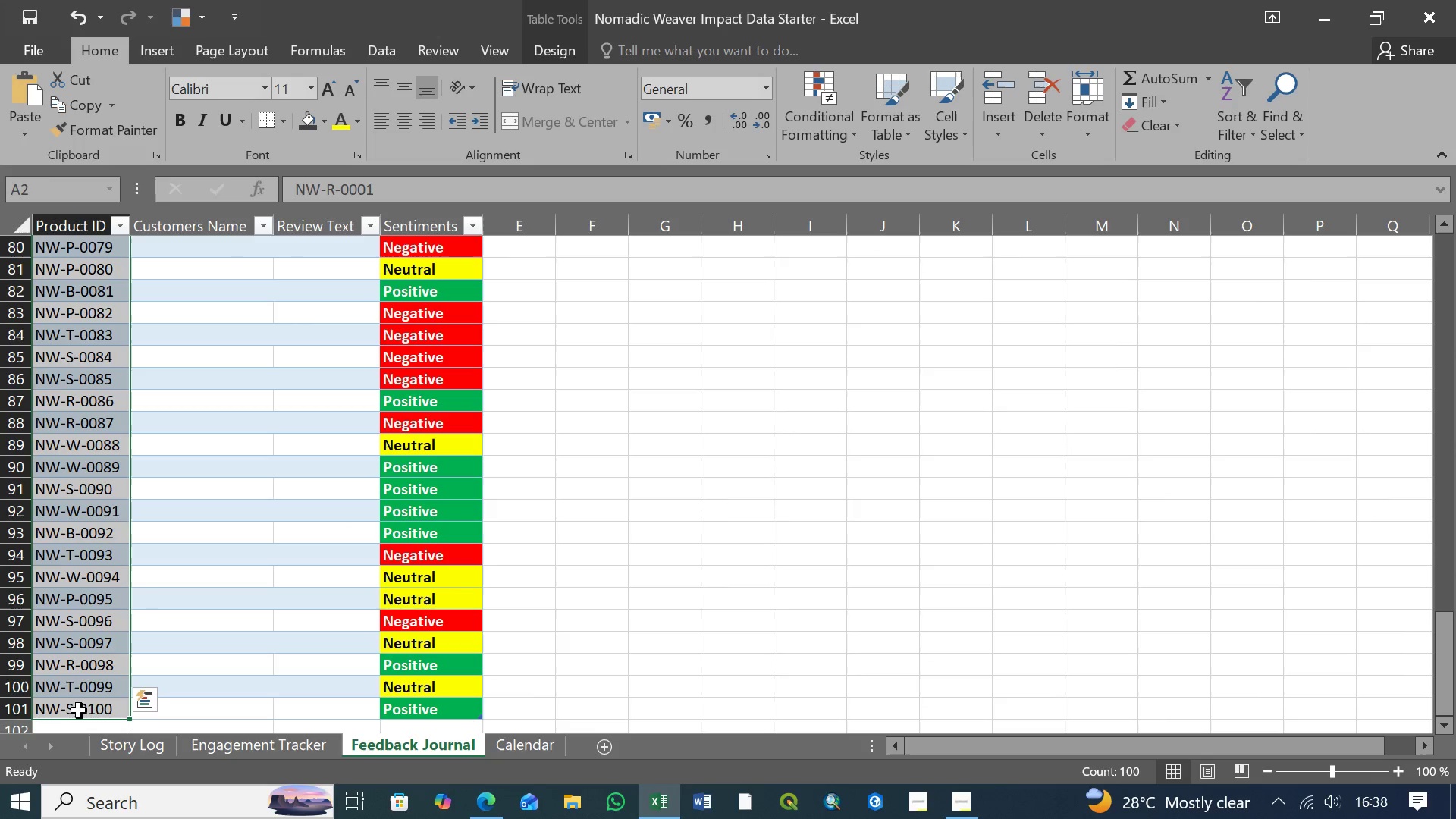 
left_click([381, 55])
 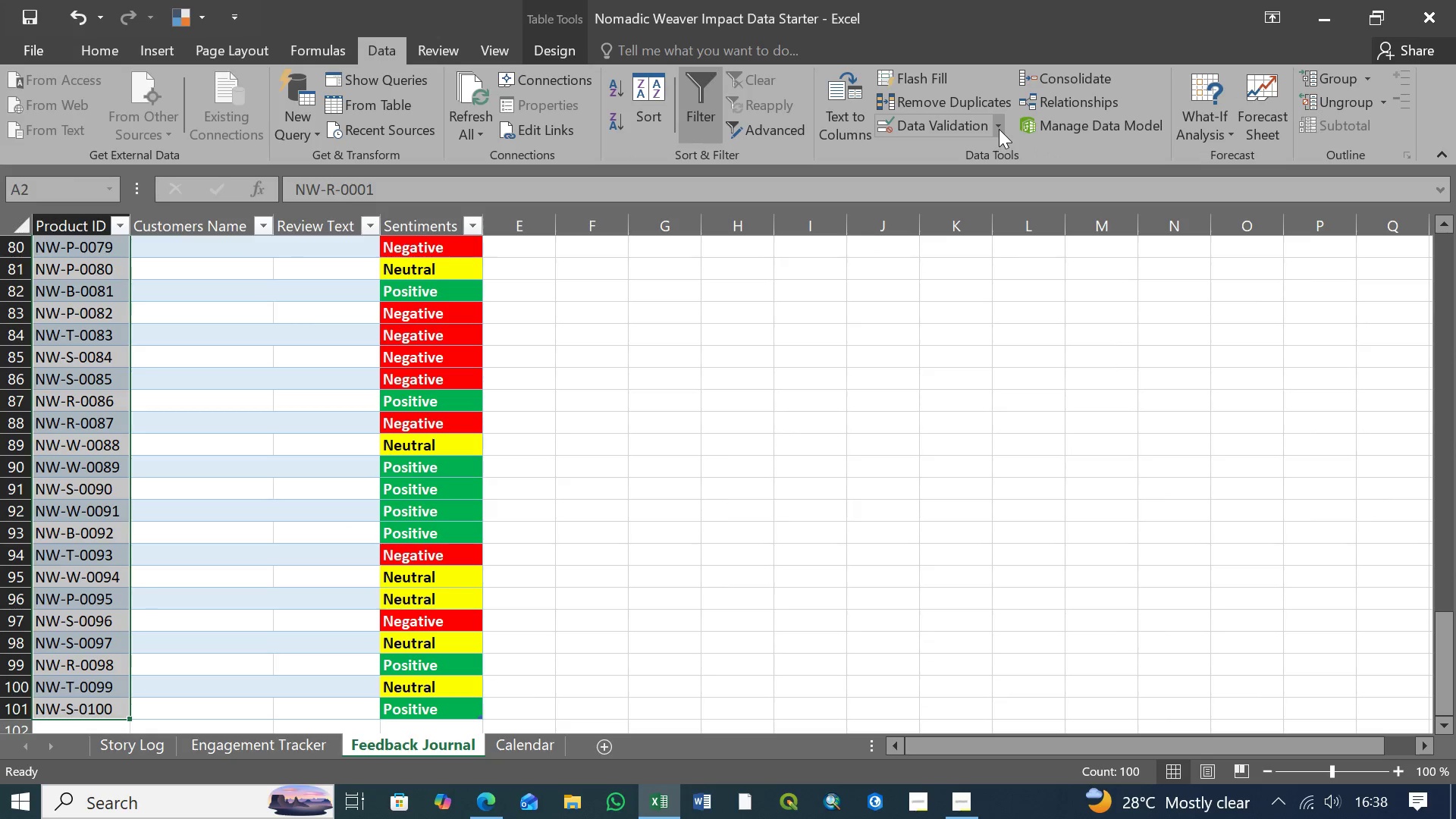 
left_click([998, 129])
 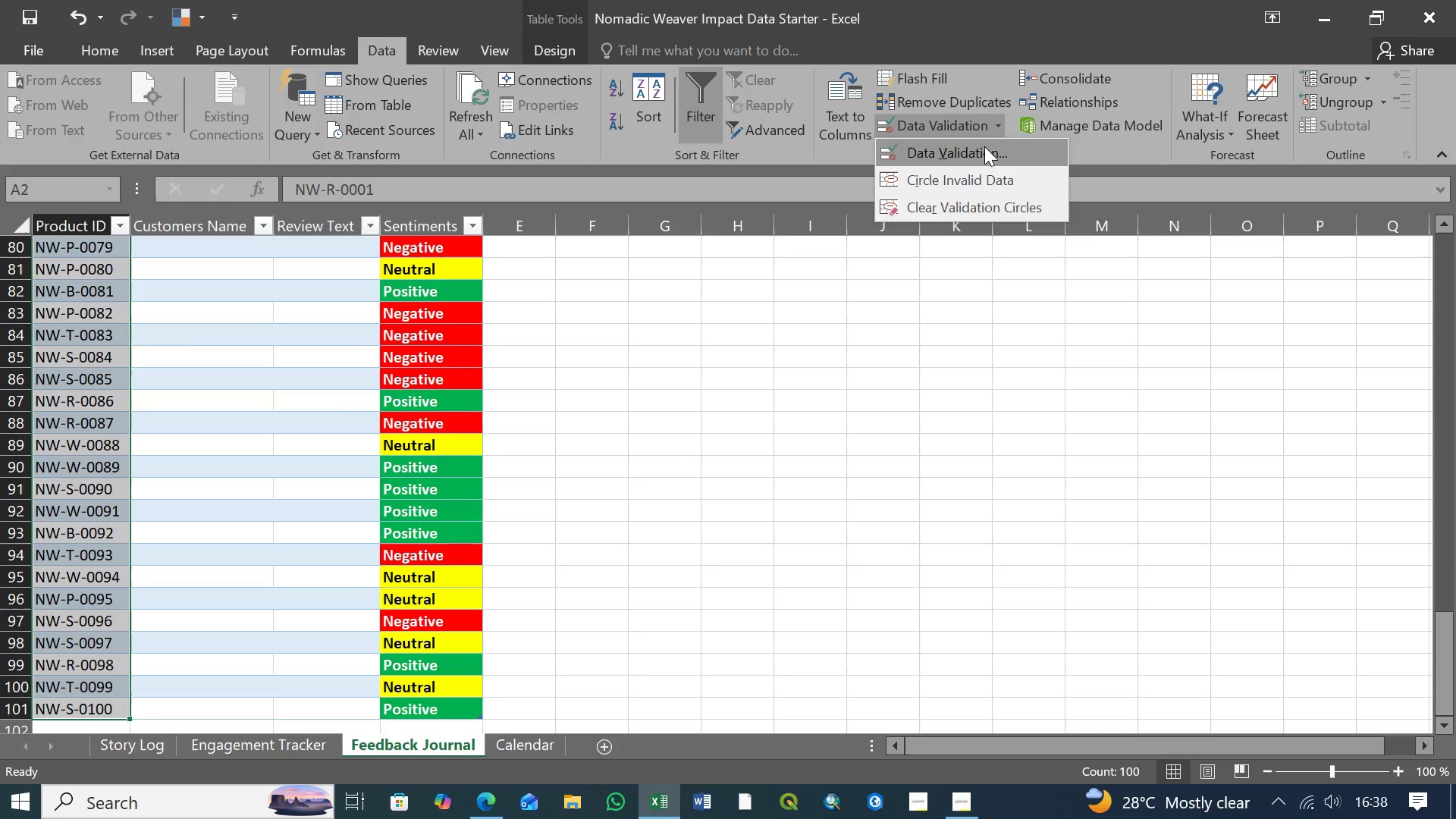 
left_click([984, 146])
 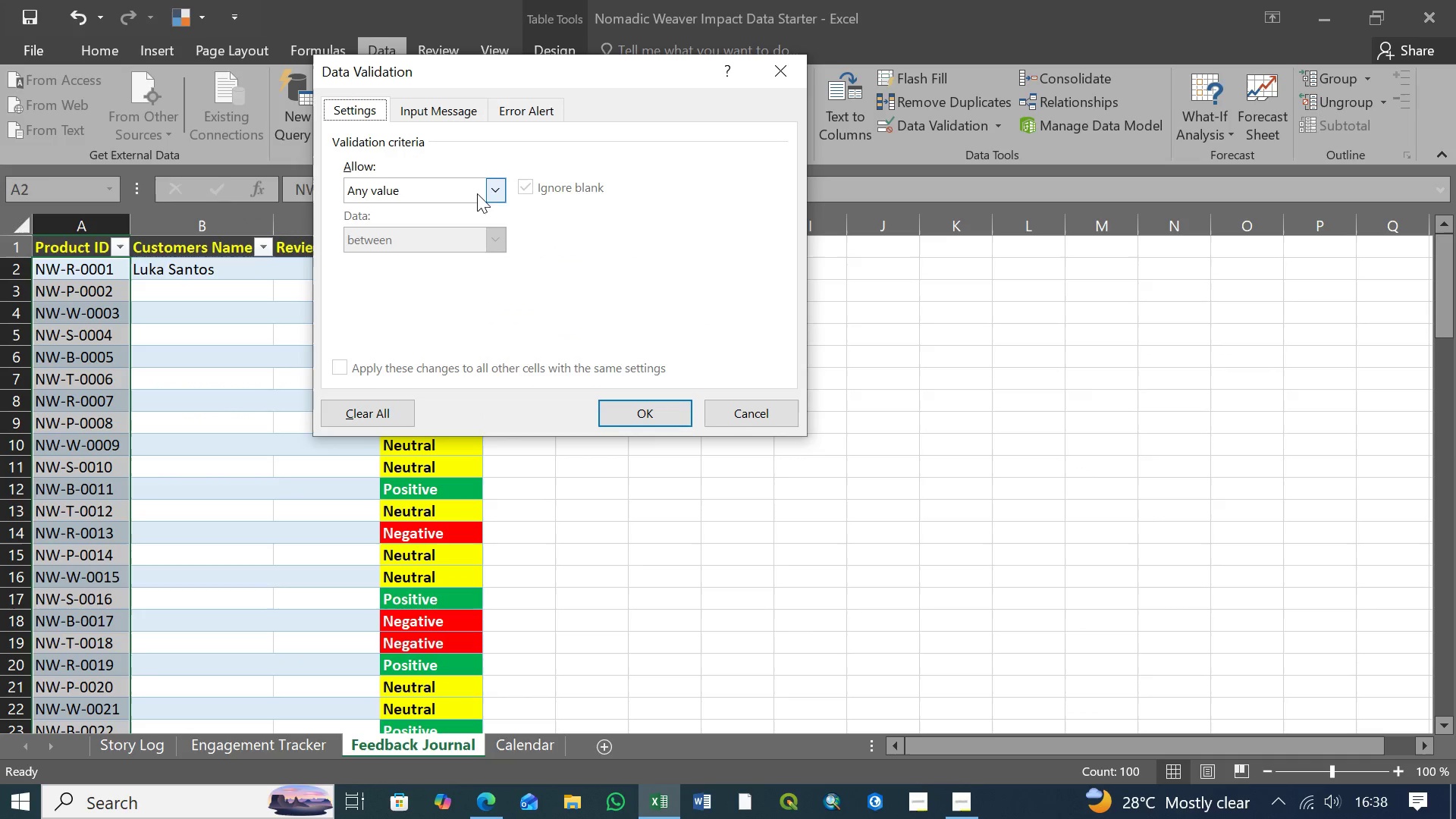 
left_click([493, 190])
 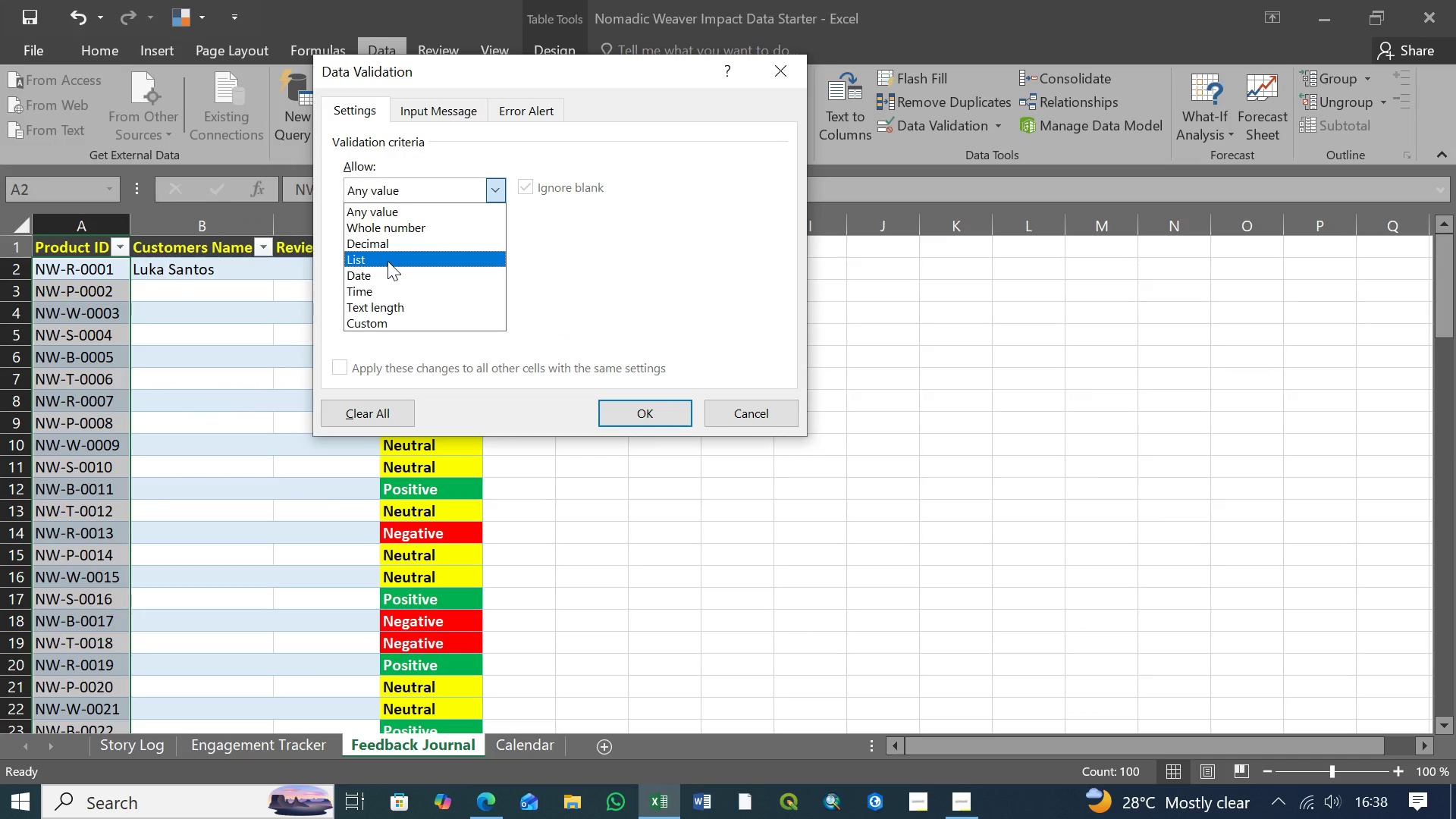 
left_click([388, 261])
 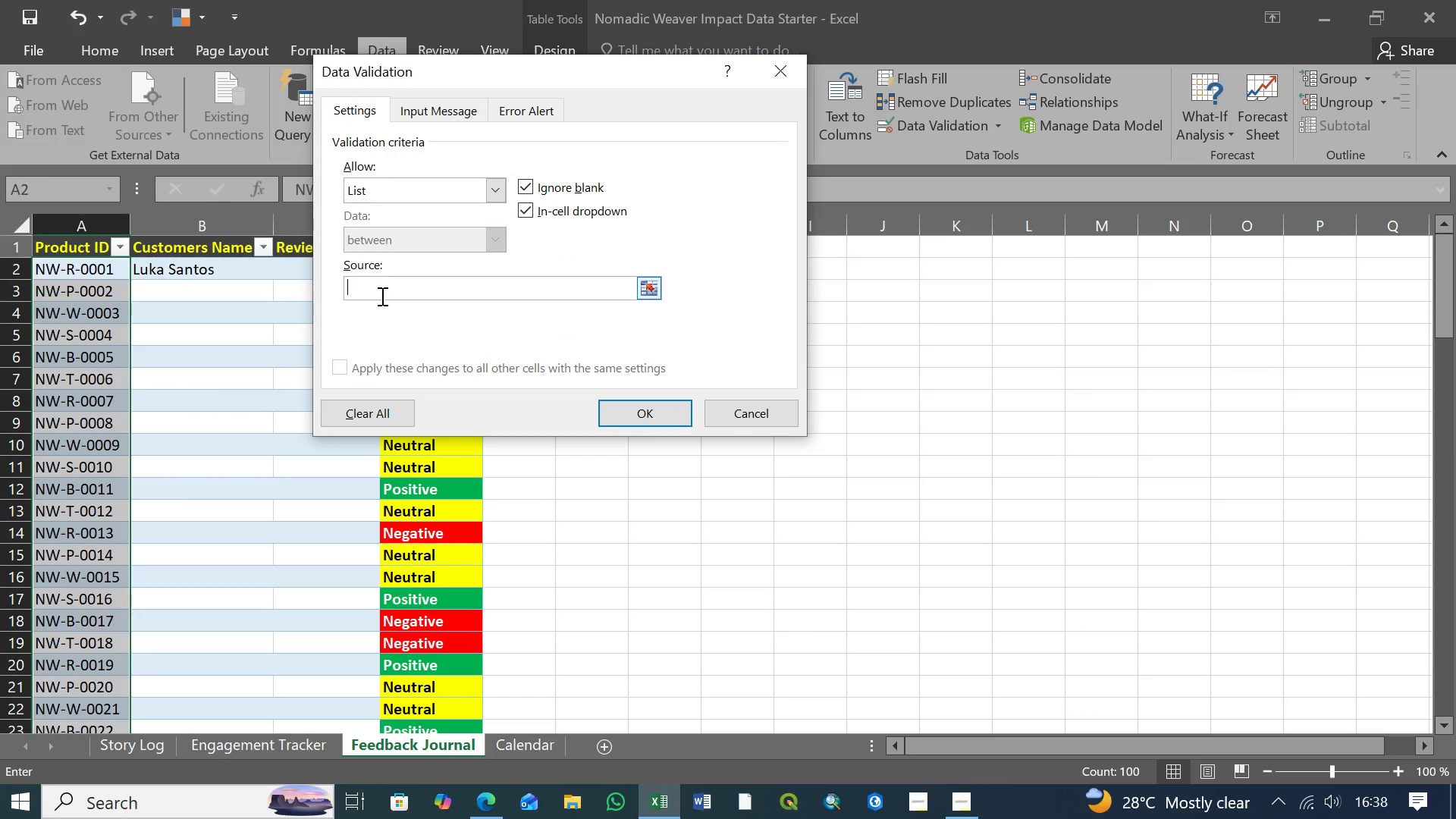 
left_click([381, 296])
 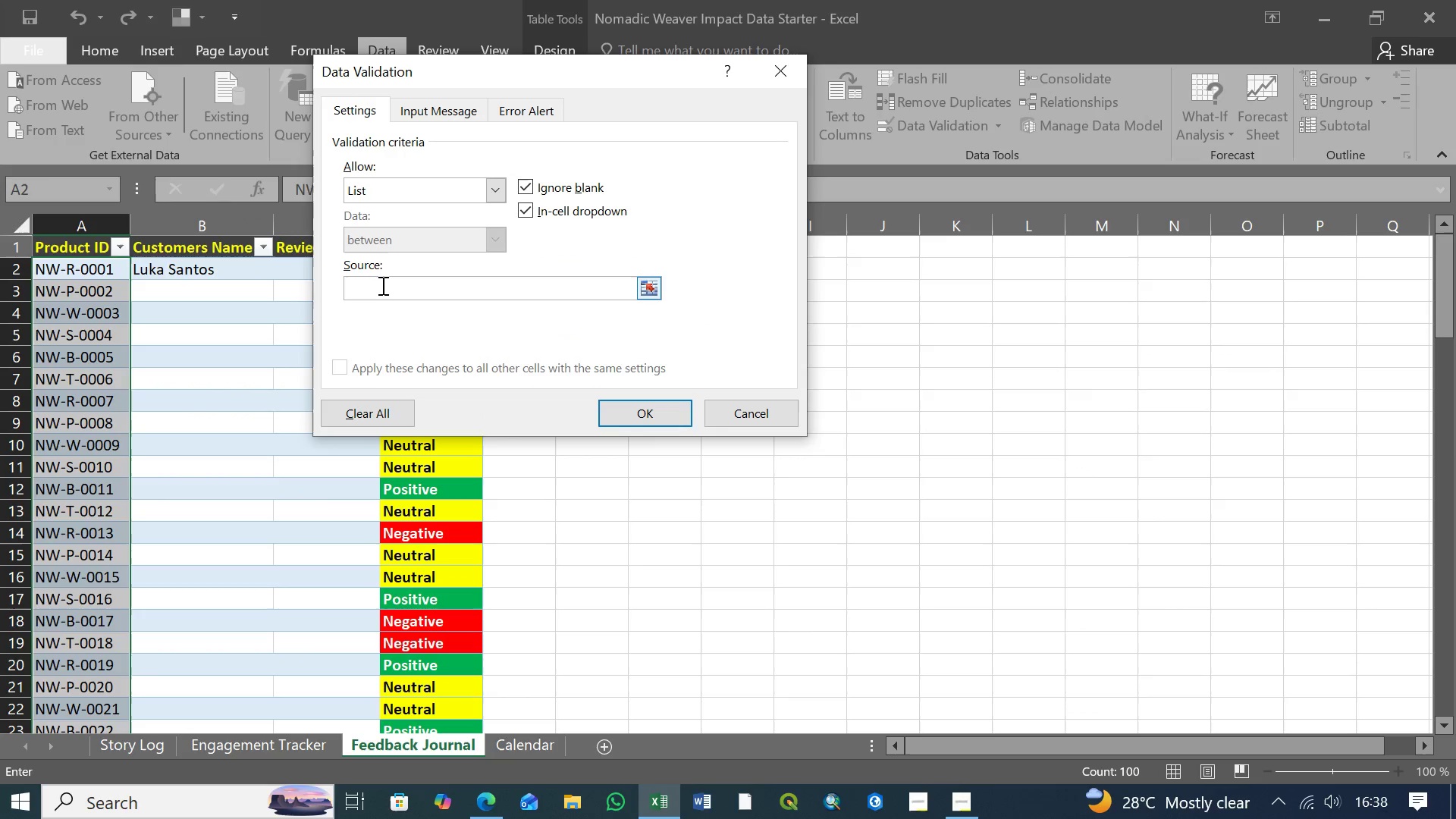 
left_click([381, 285])
 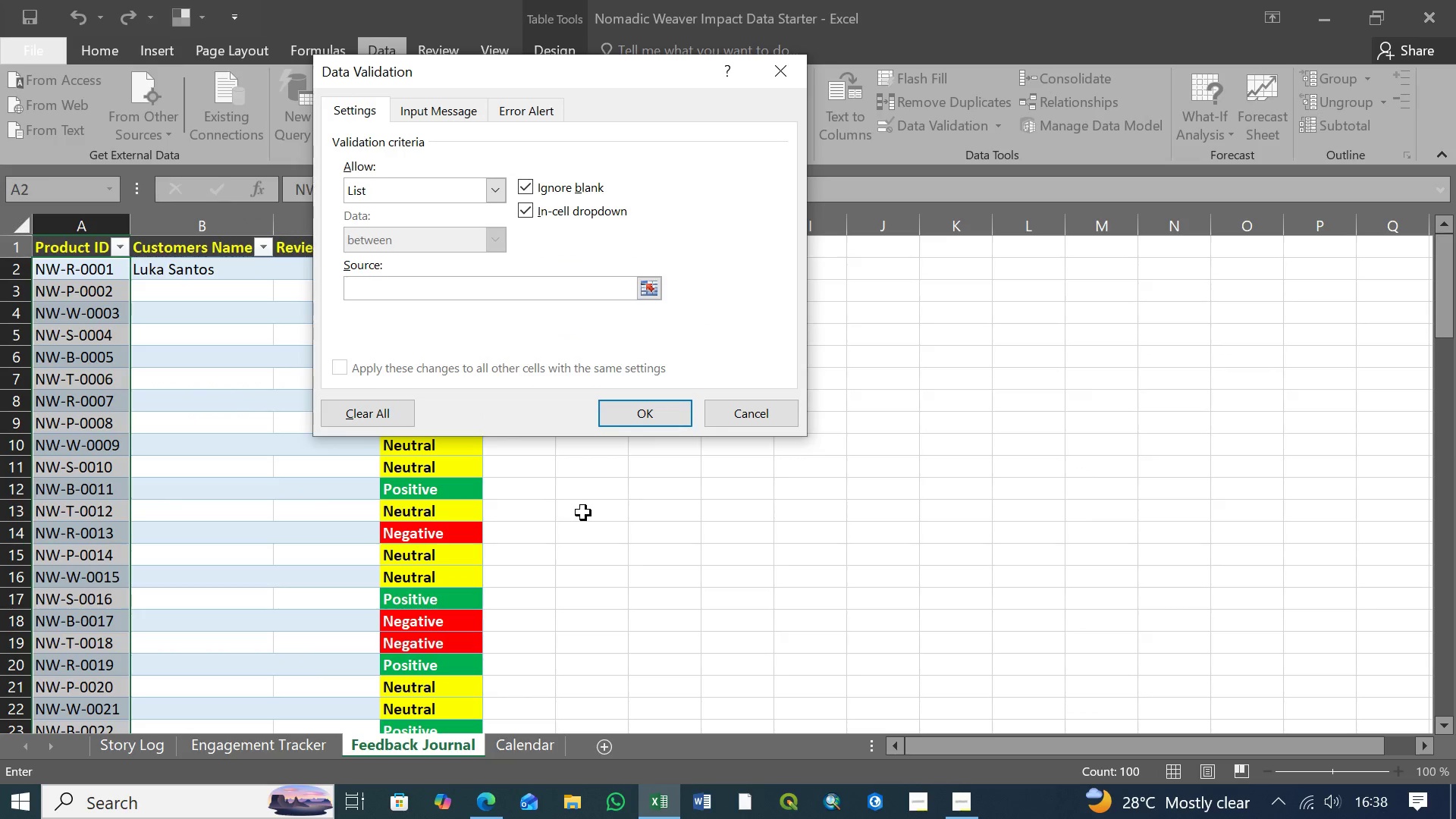 
type(=StoryLog_)
 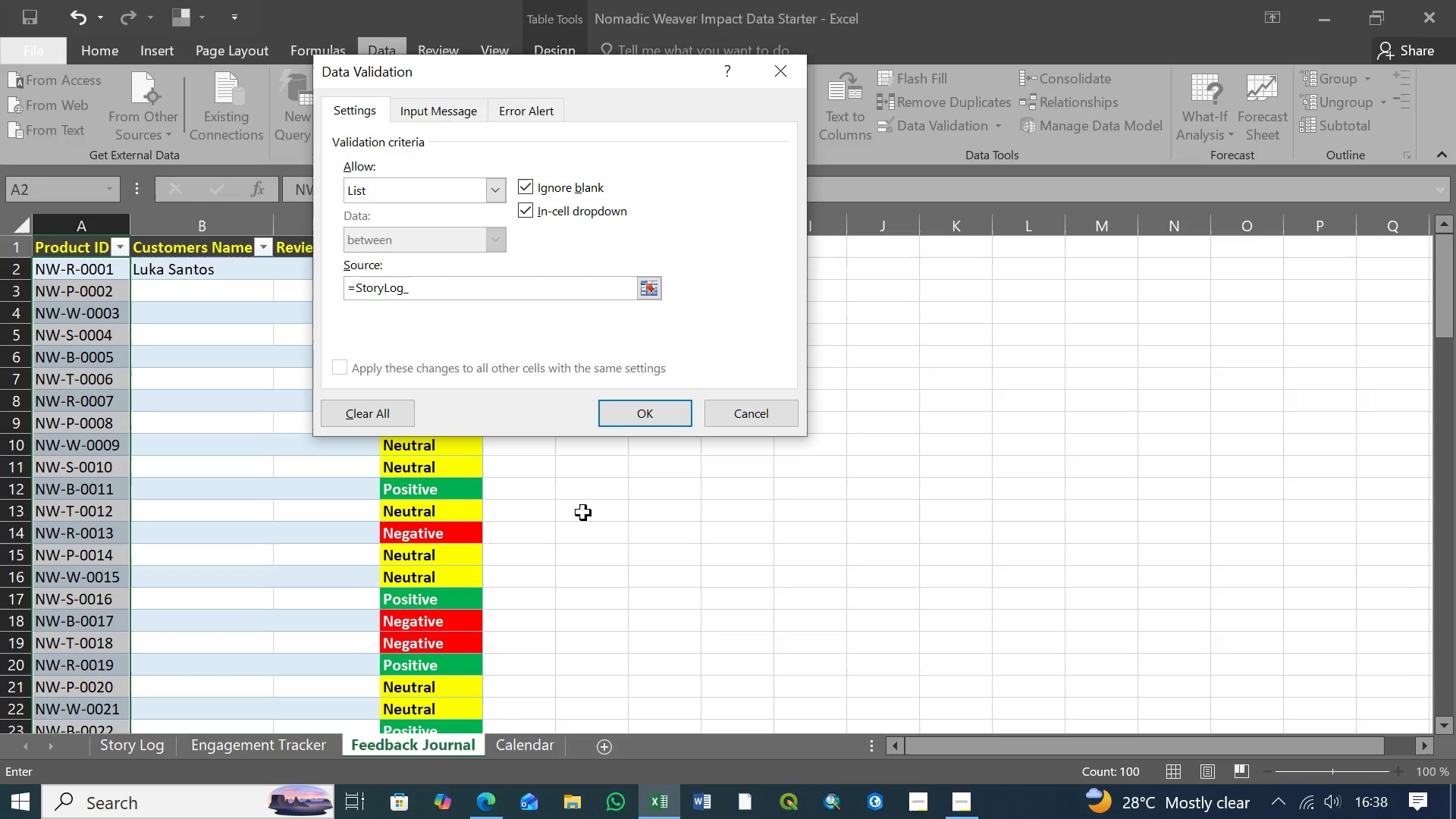 
type(ProductIDs)
 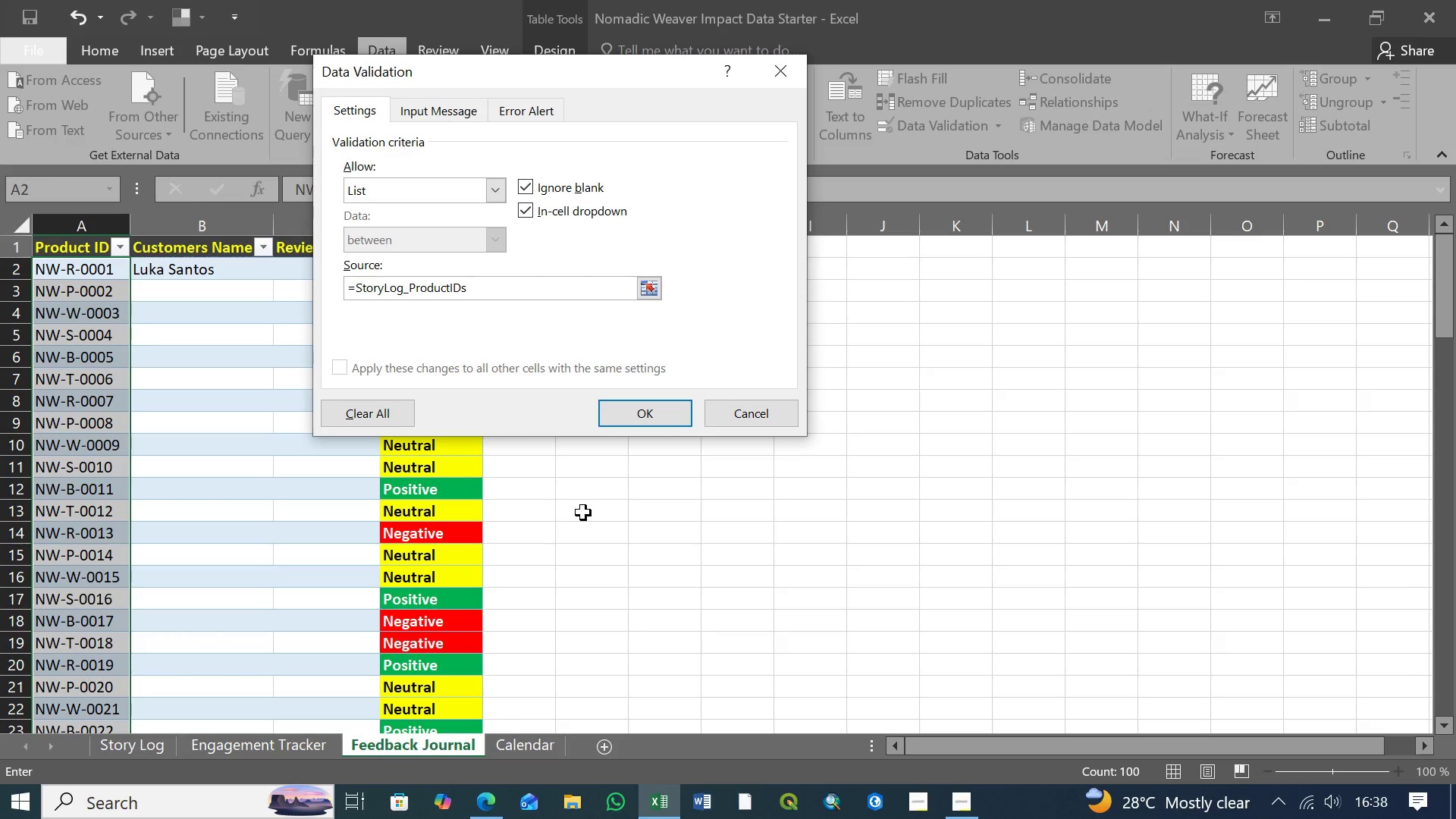 
left_click([632, 413])
 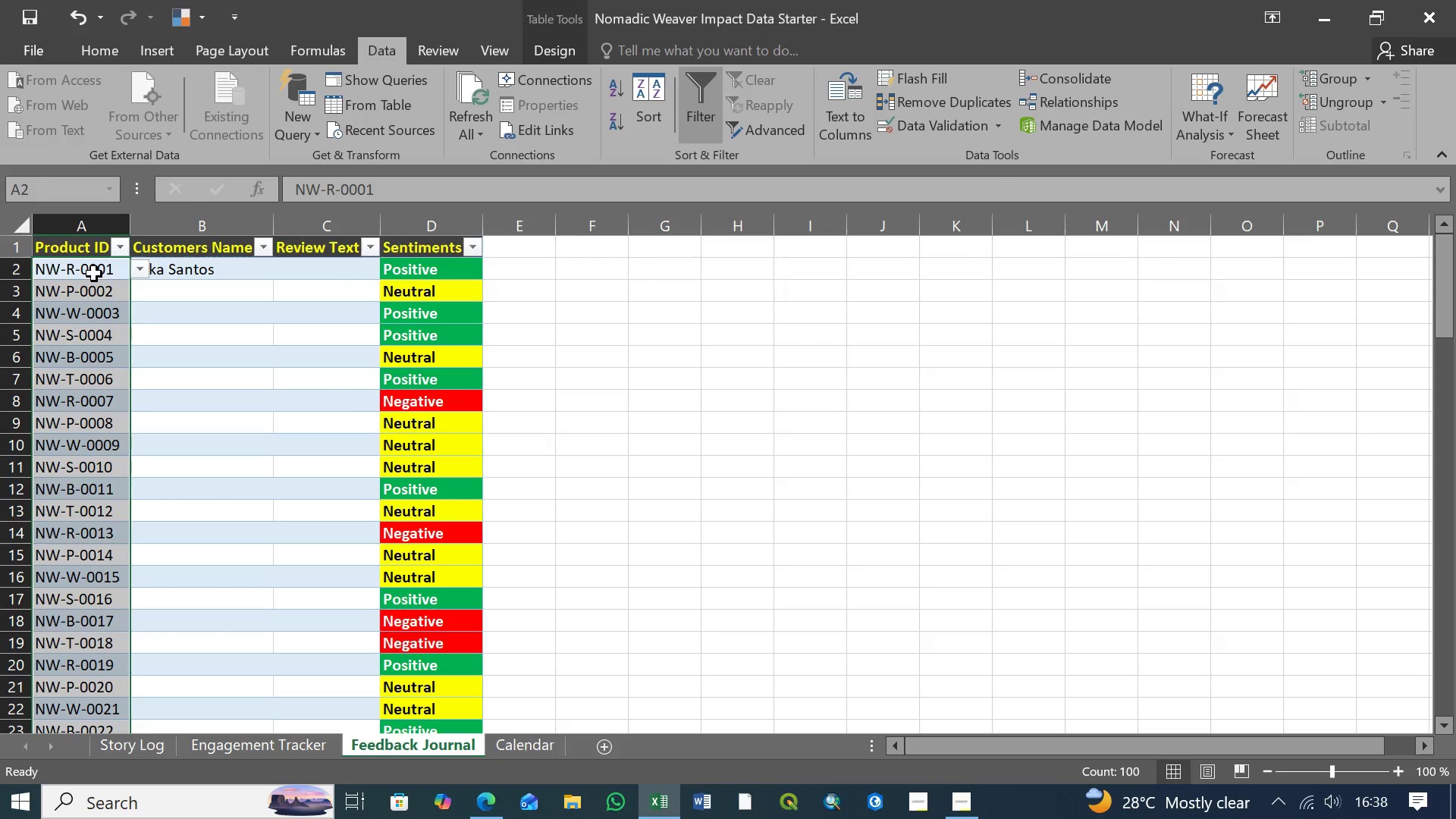 
left_click([94, 273])
 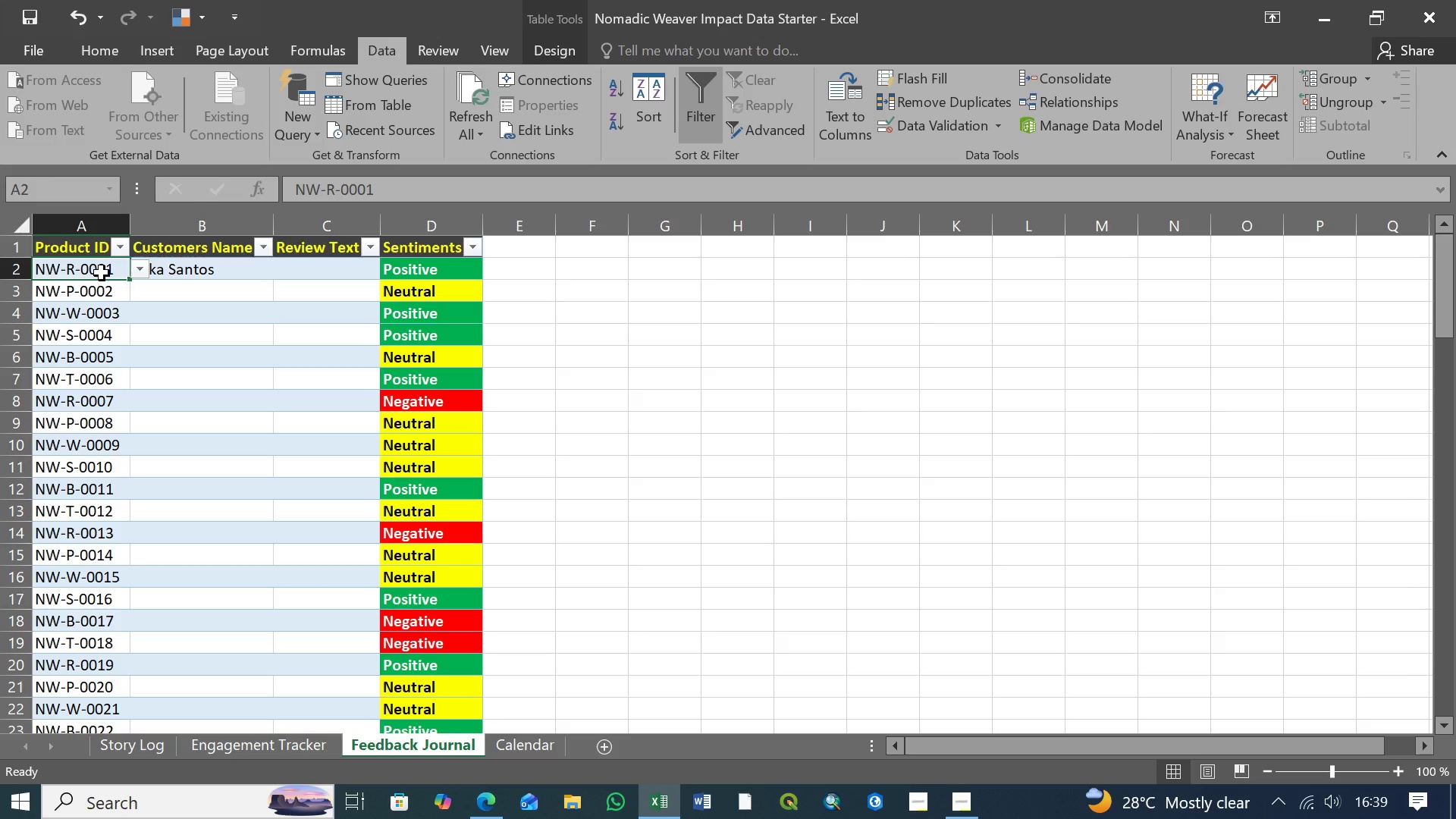 
left_click([102, 273])
 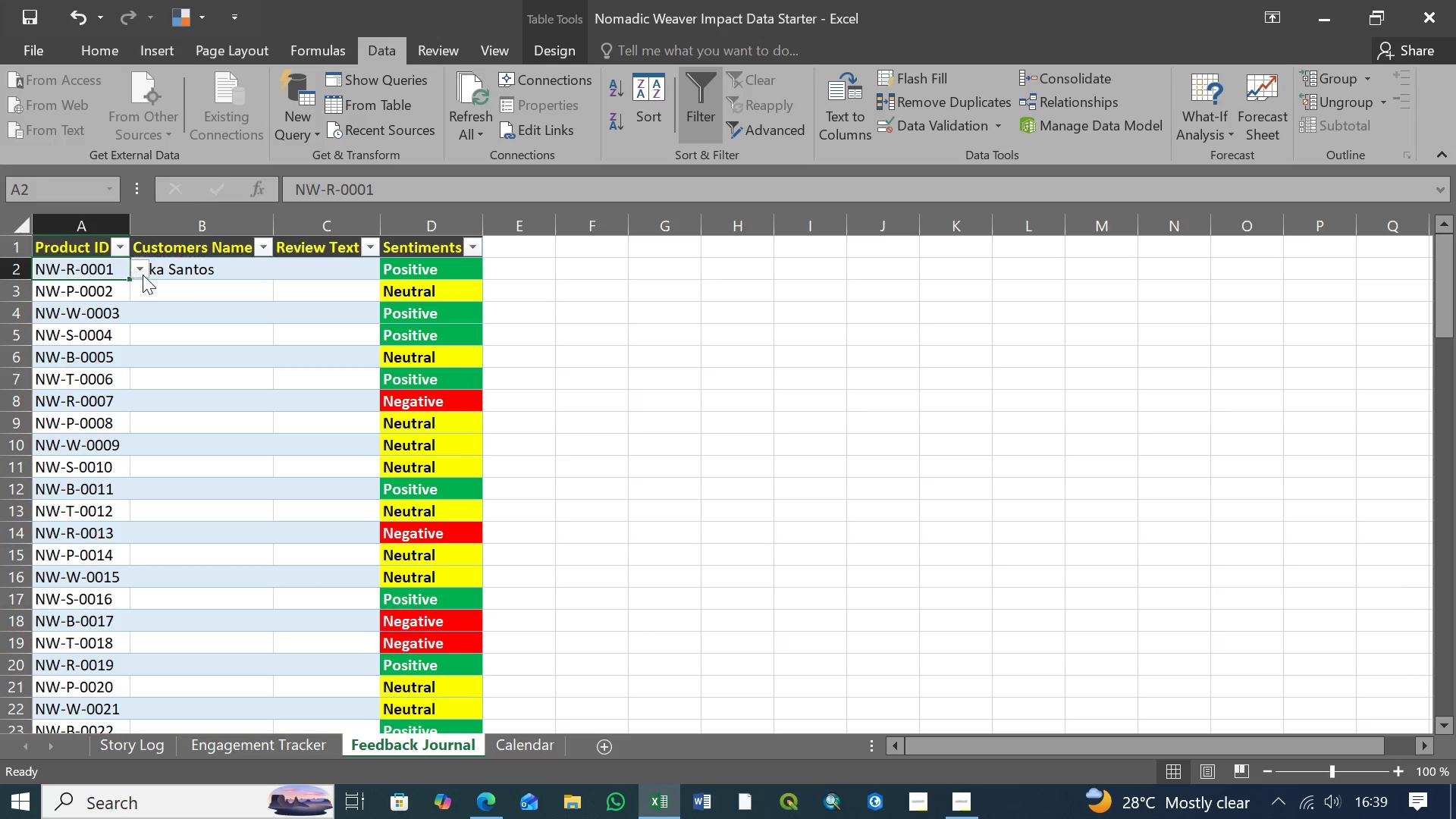 
left_click([141, 270])
 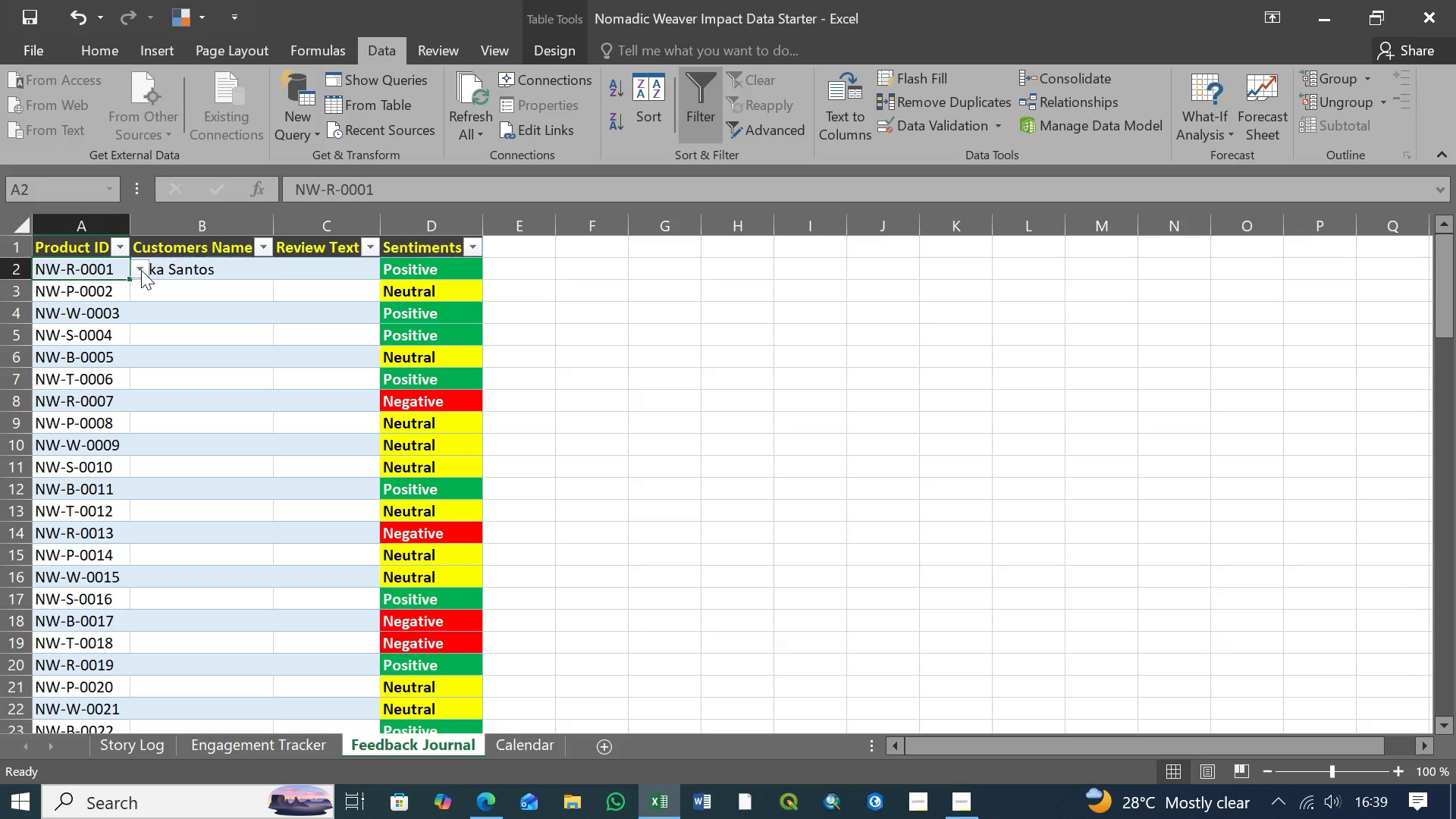 
left_click([141, 270])
 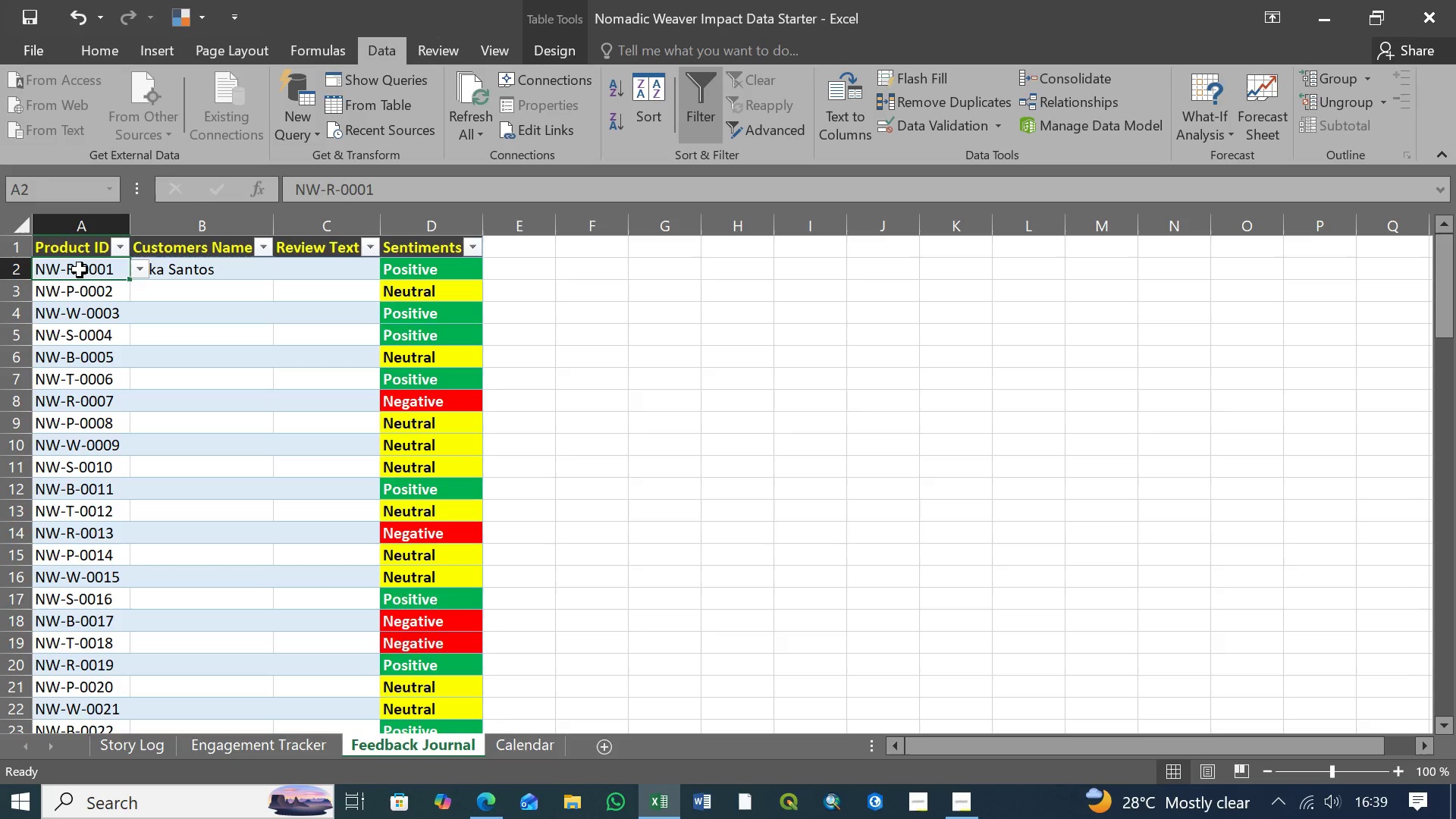 
left_click([80, 270])
 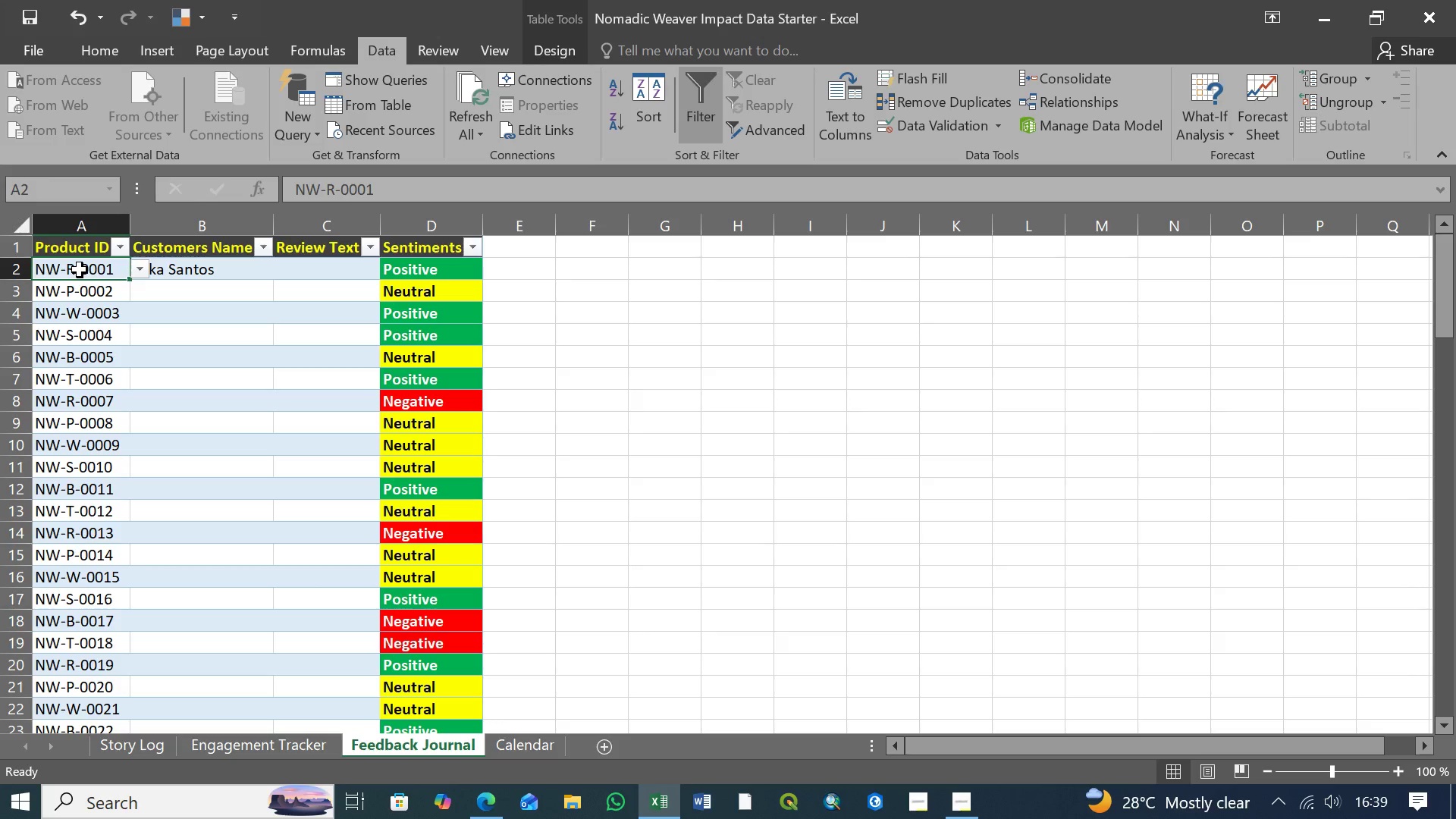 
left_click([80, 270])
 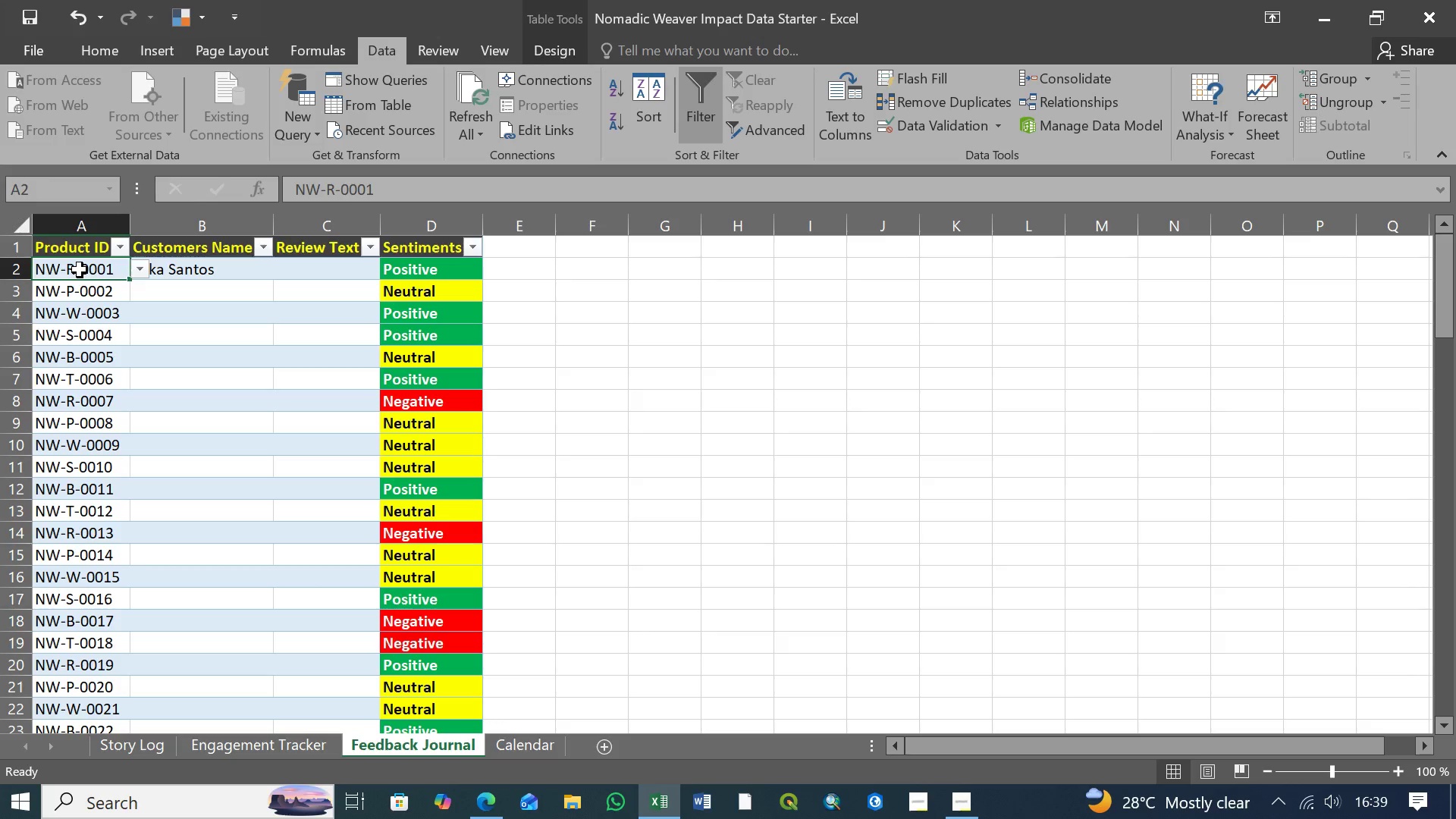 
left_click([80, 270])
 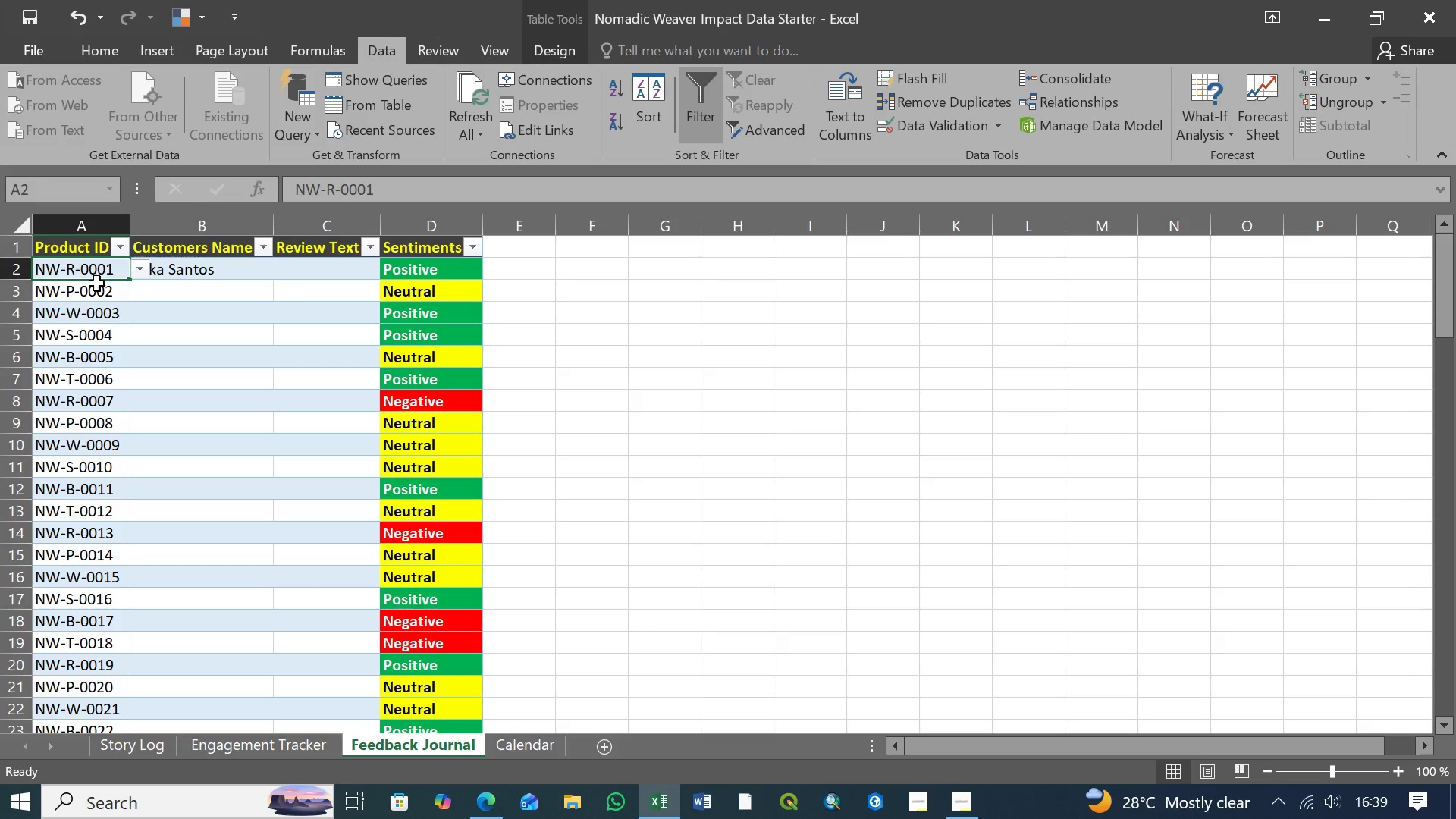 
left_click([71, 272])
 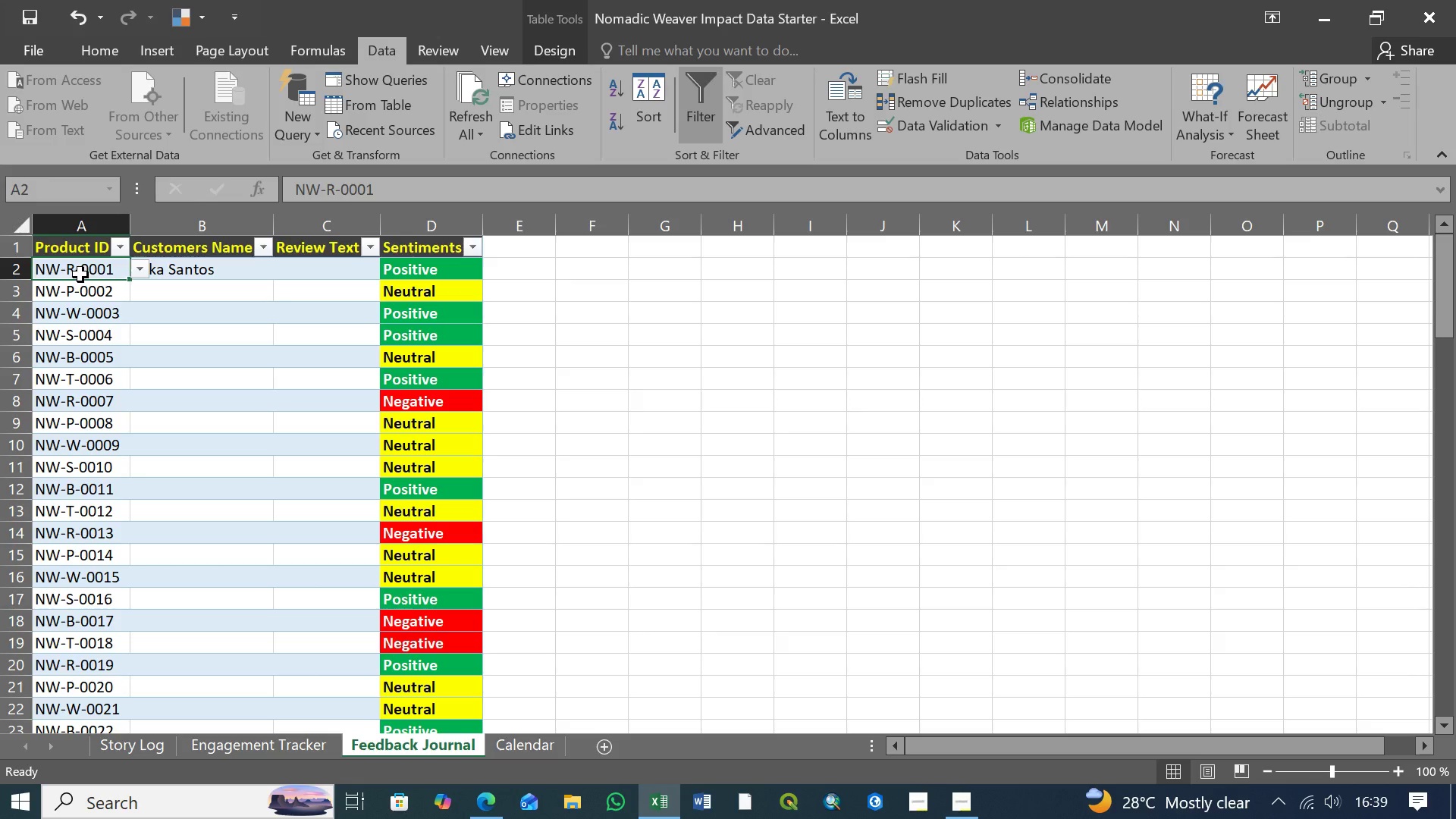 
wait(10.88)
 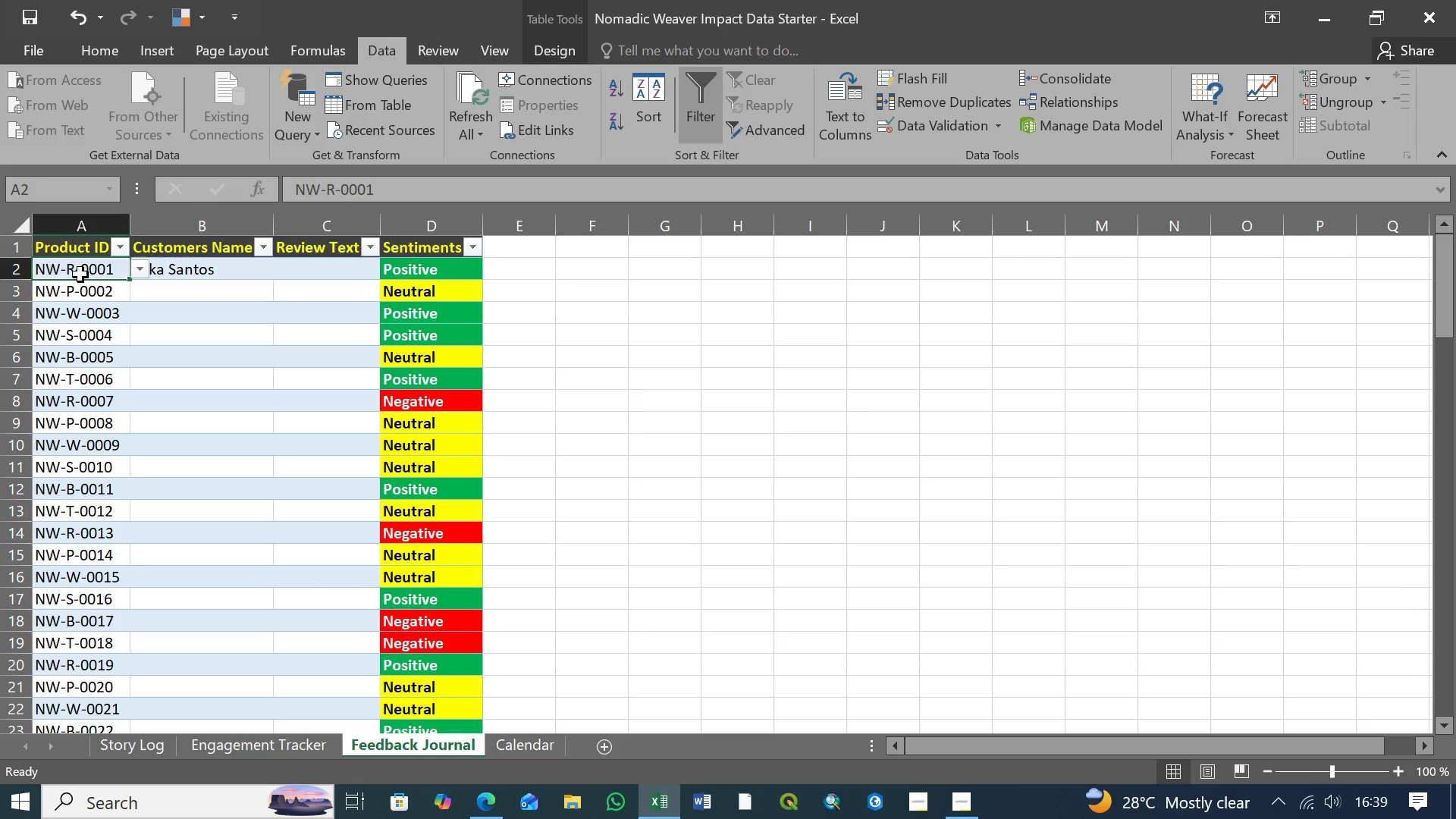 
left_click_drag(start_coordinate=[1445, 313], to_coordinate=[1454, 797])
 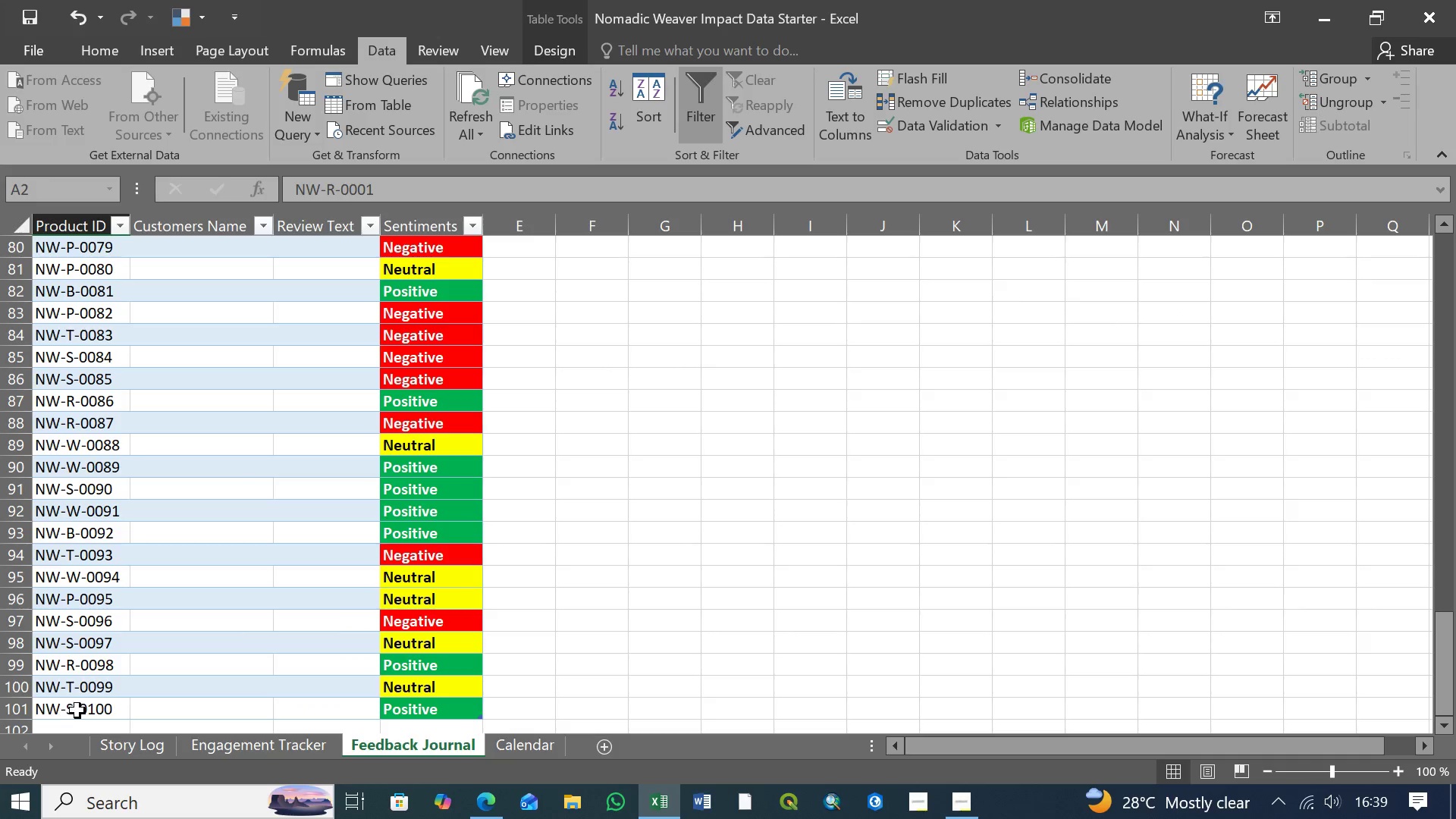 
hold_key(key=ShiftLeft, duration=0.44)
left_click([77, 711])
 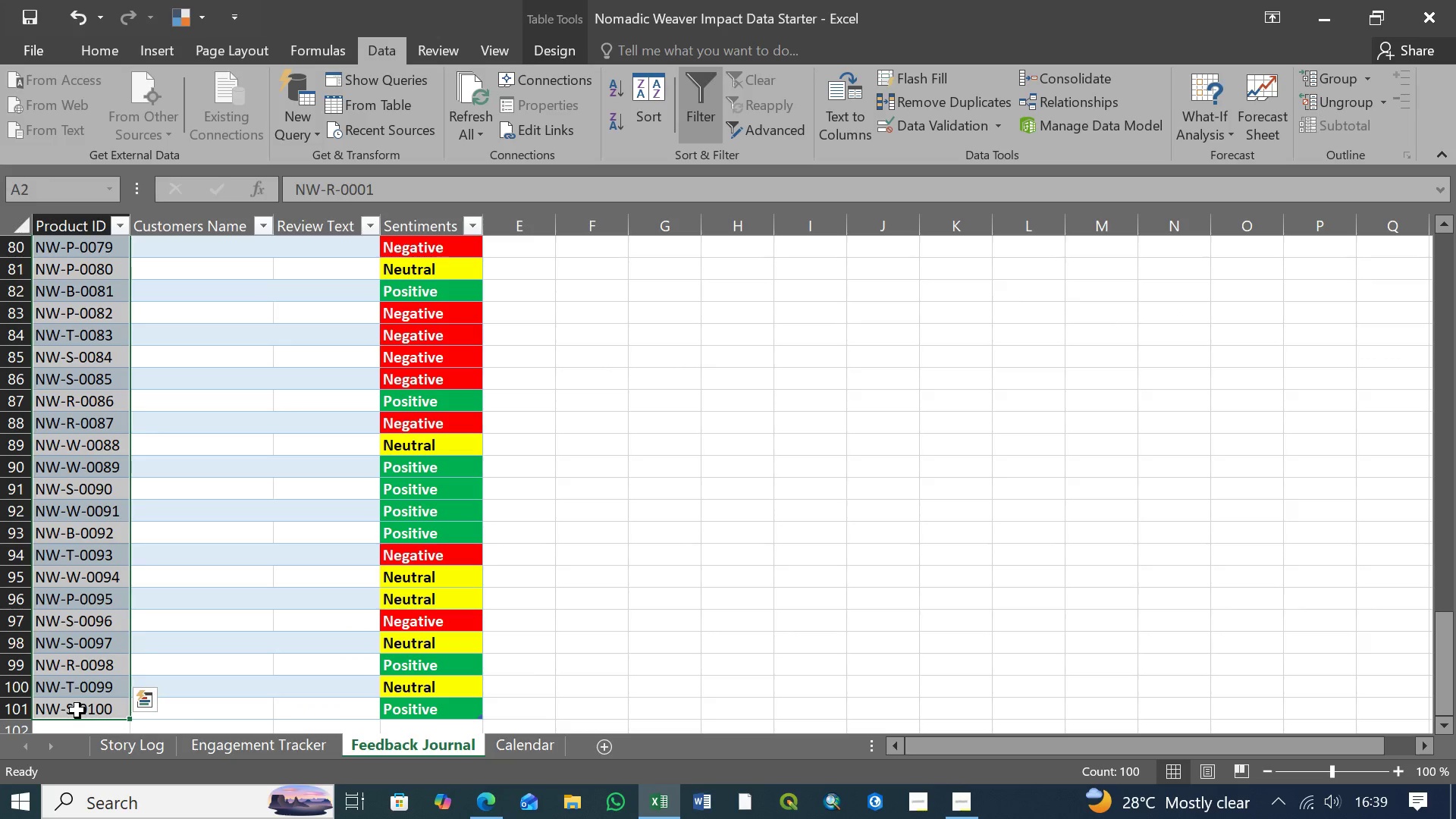 
key(Delete)
 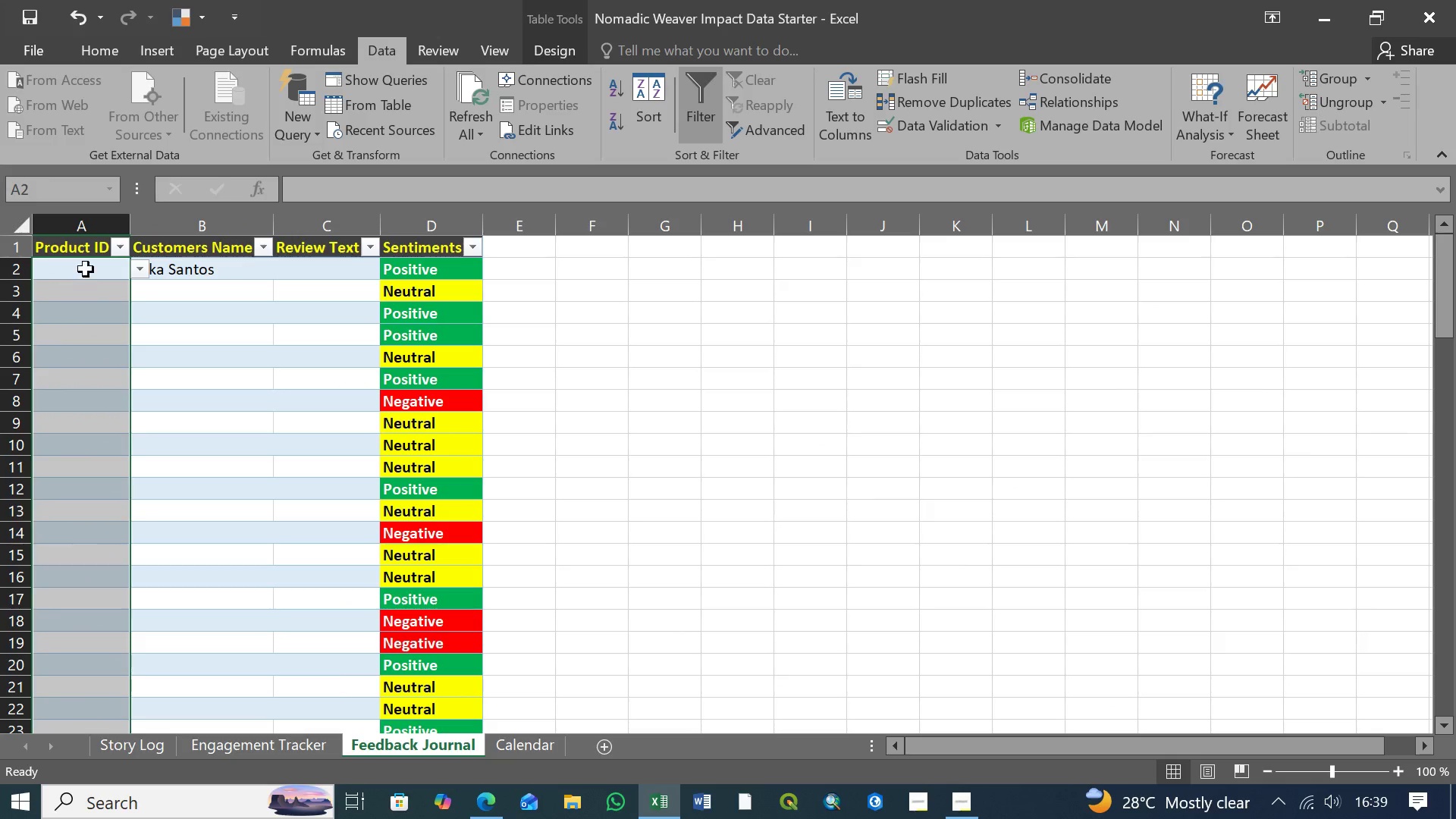 
left_click([87, 268])
 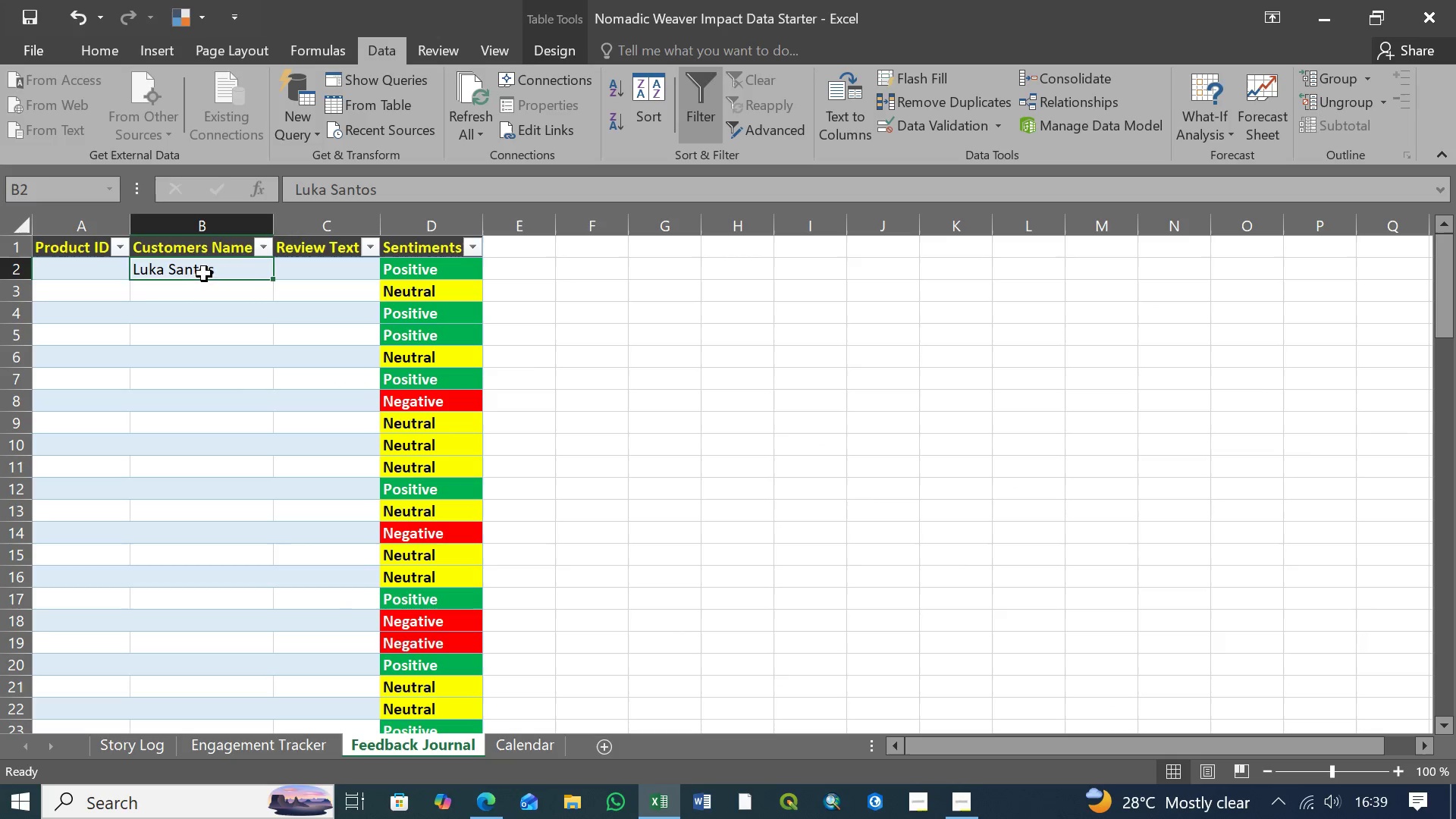 
left_click([93, 275])
 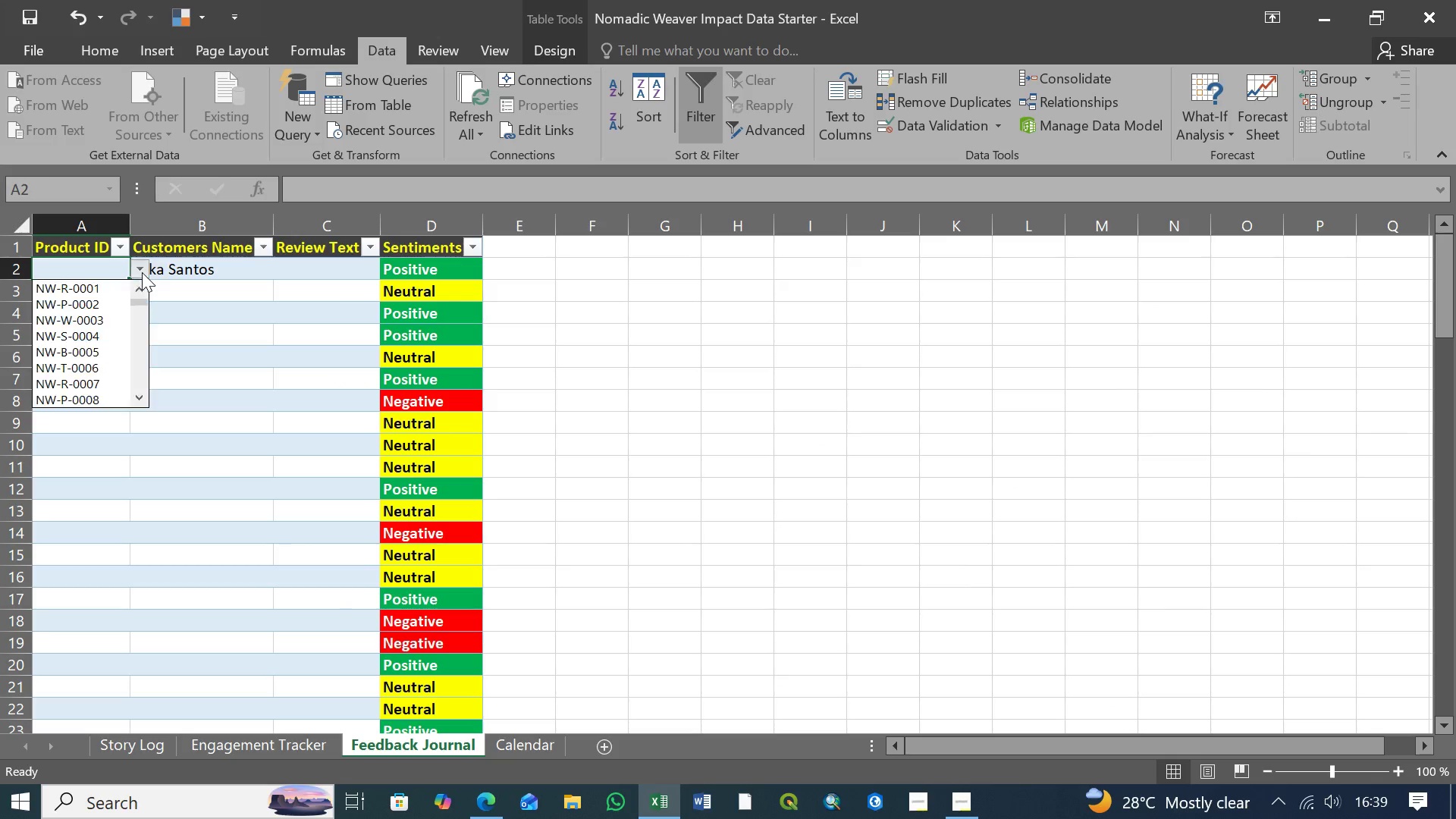 
left_click([142, 272])
 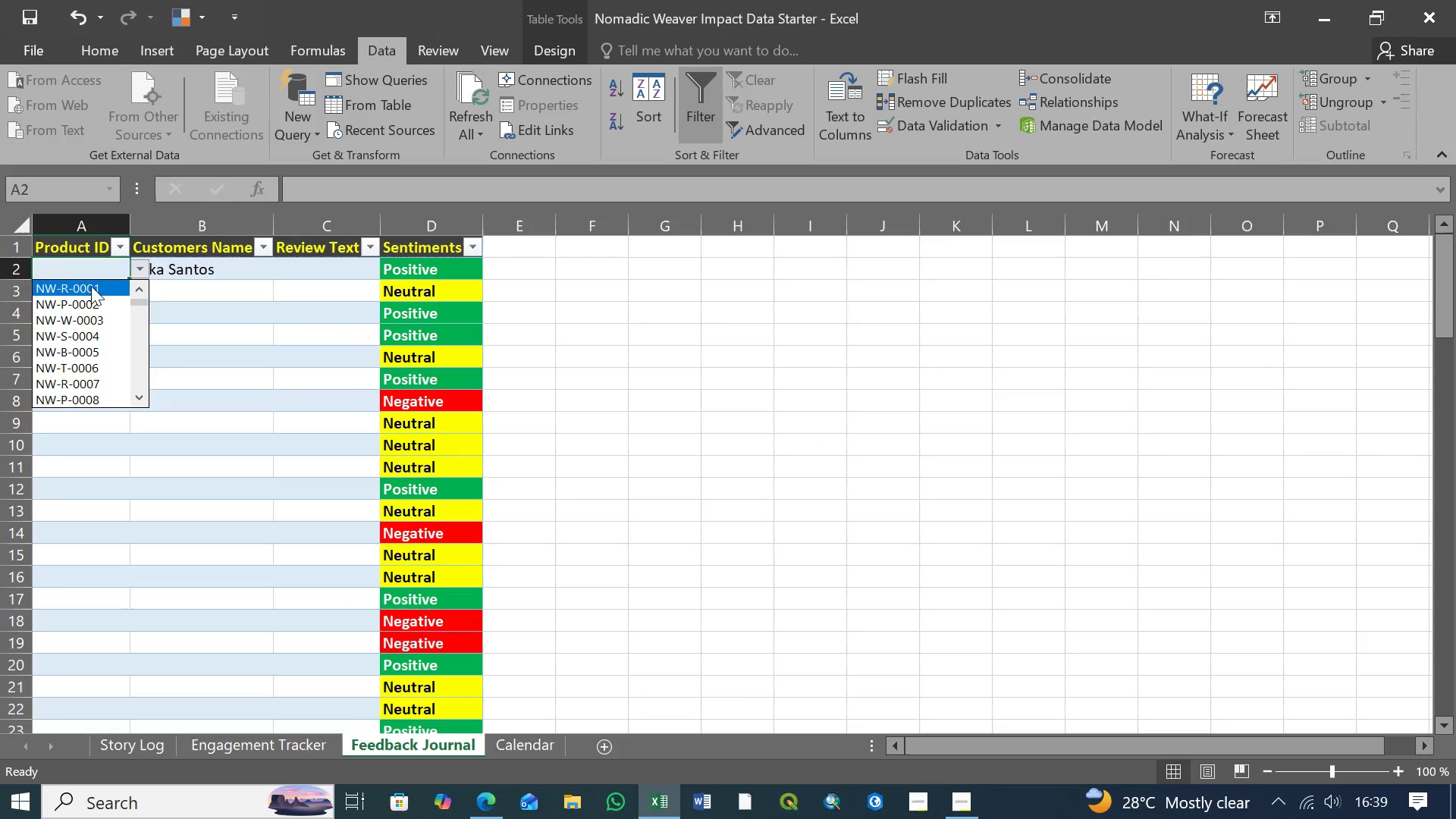 
left_click([91, 286])
 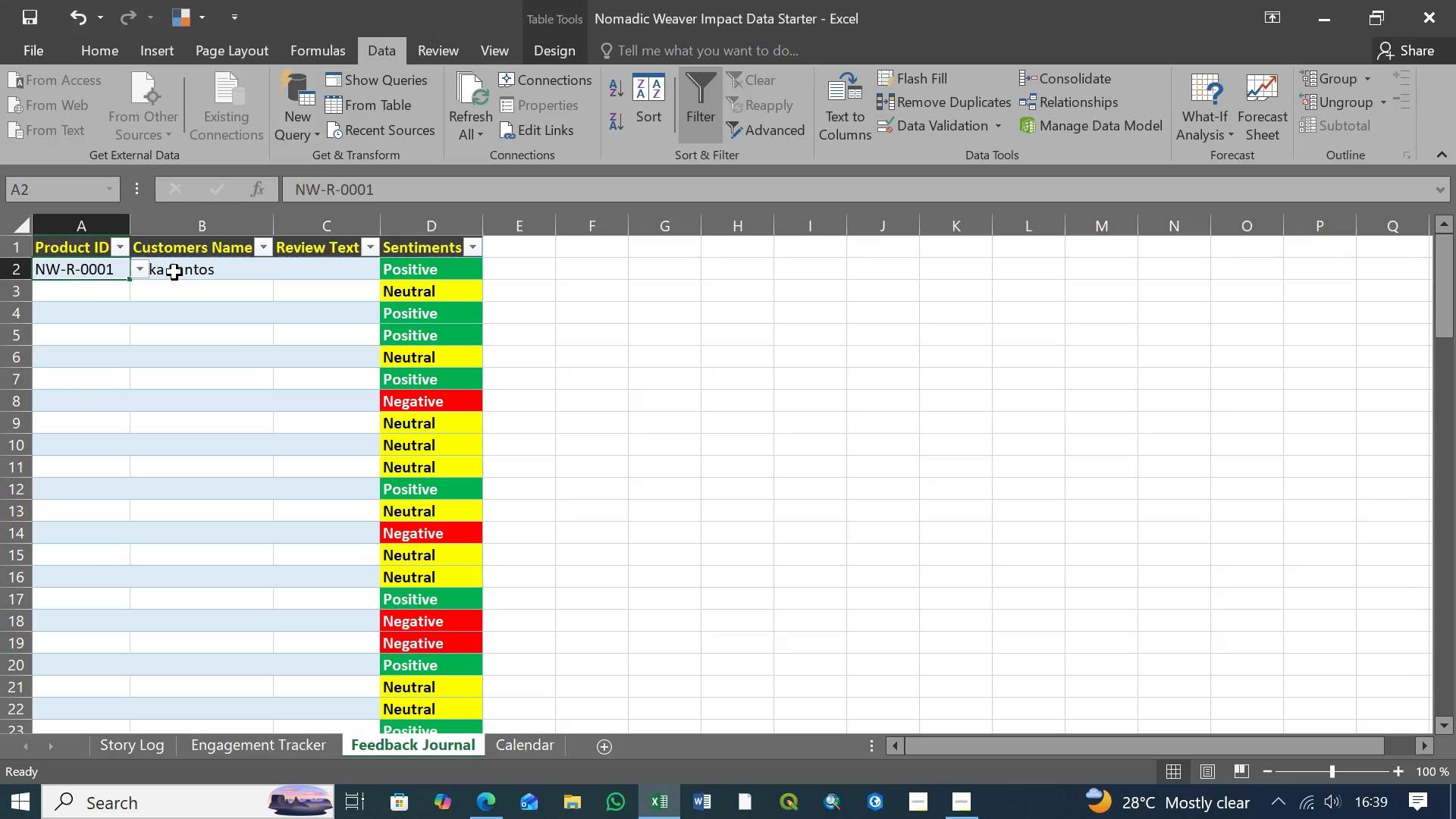 
left_click([174, 272])
 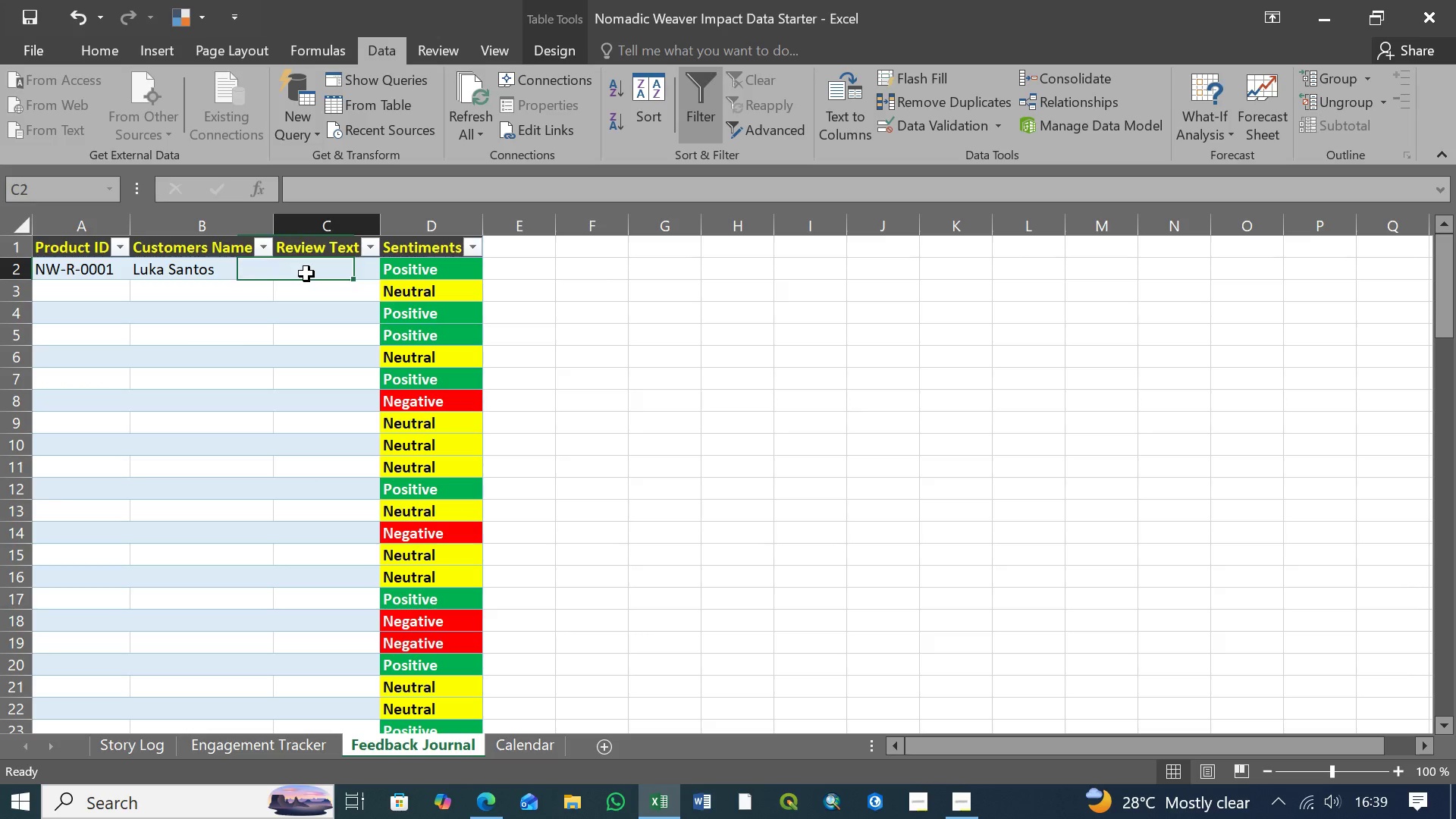 
left_click([306, 274])
 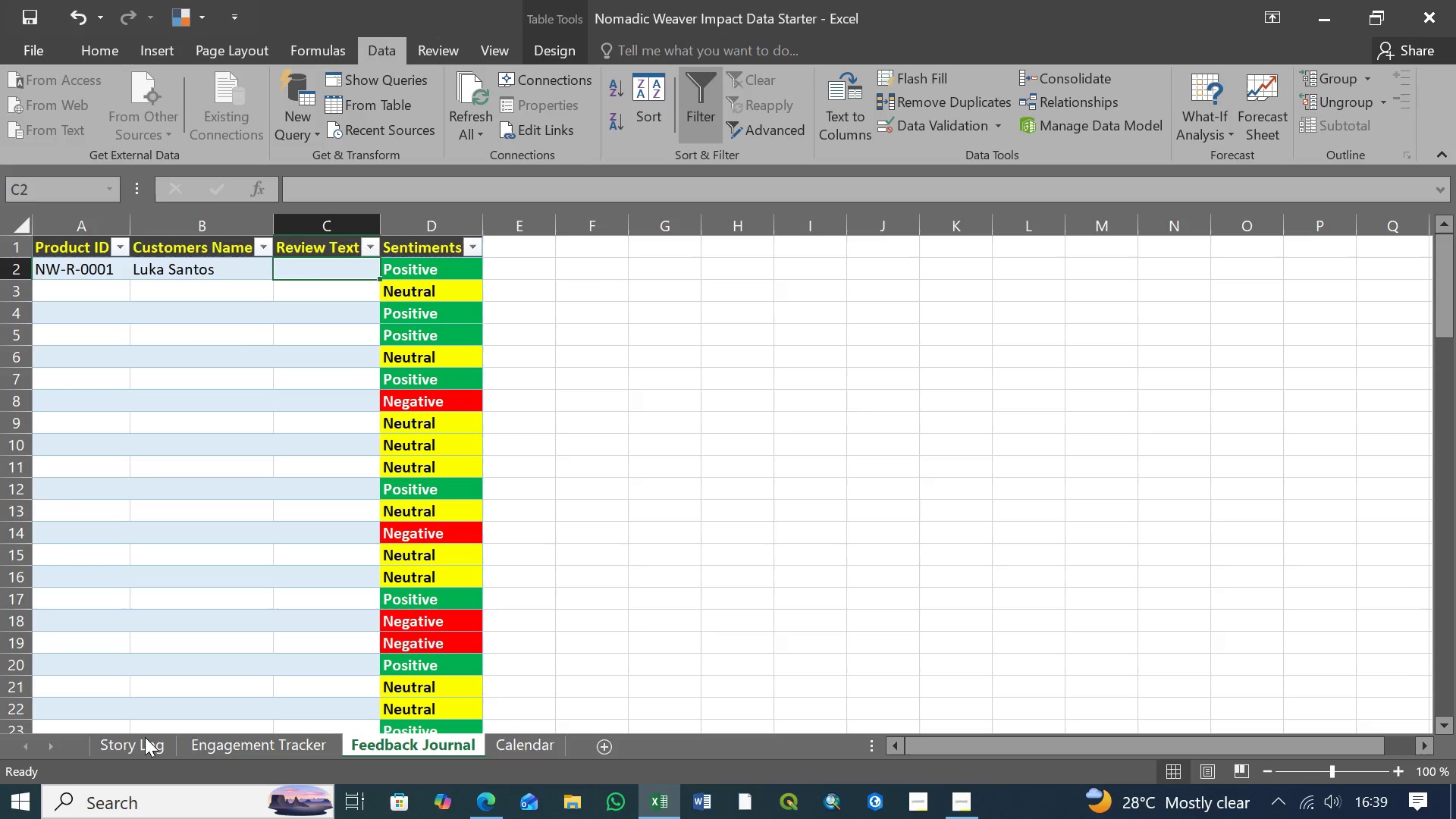 
left_click([146, 748])
 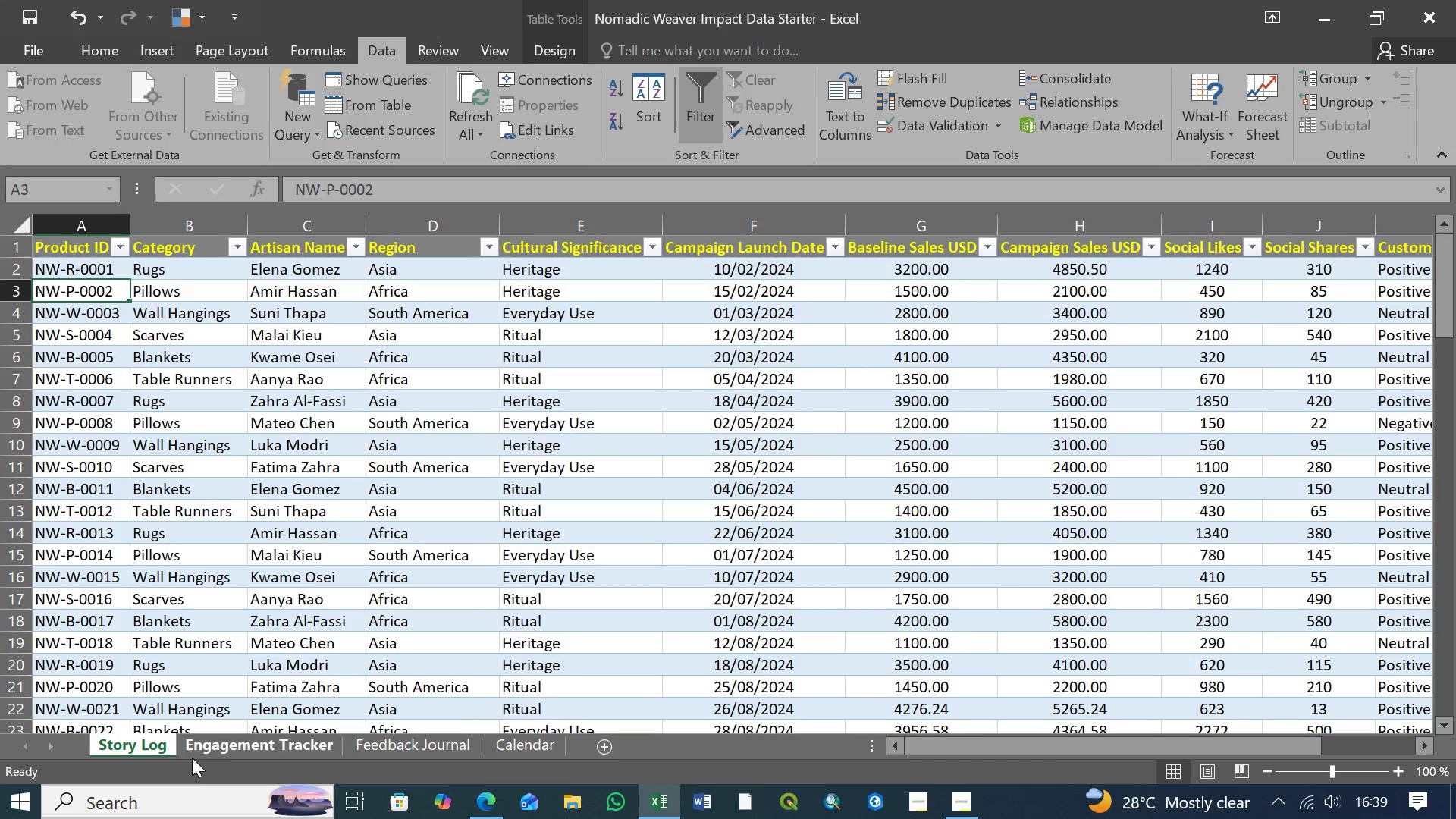 
left_click([228, 746])
 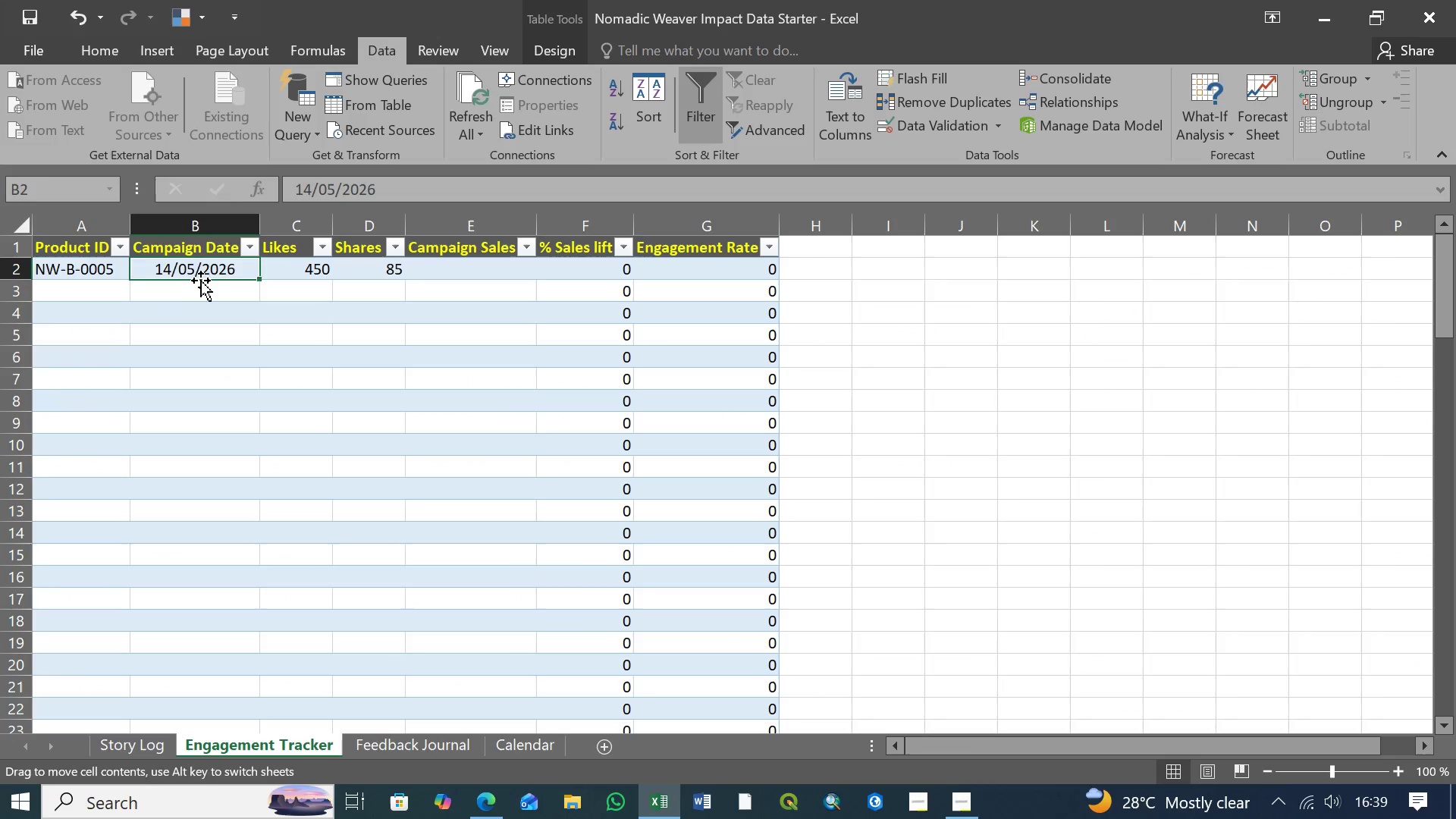 
double_click([204, 271])
 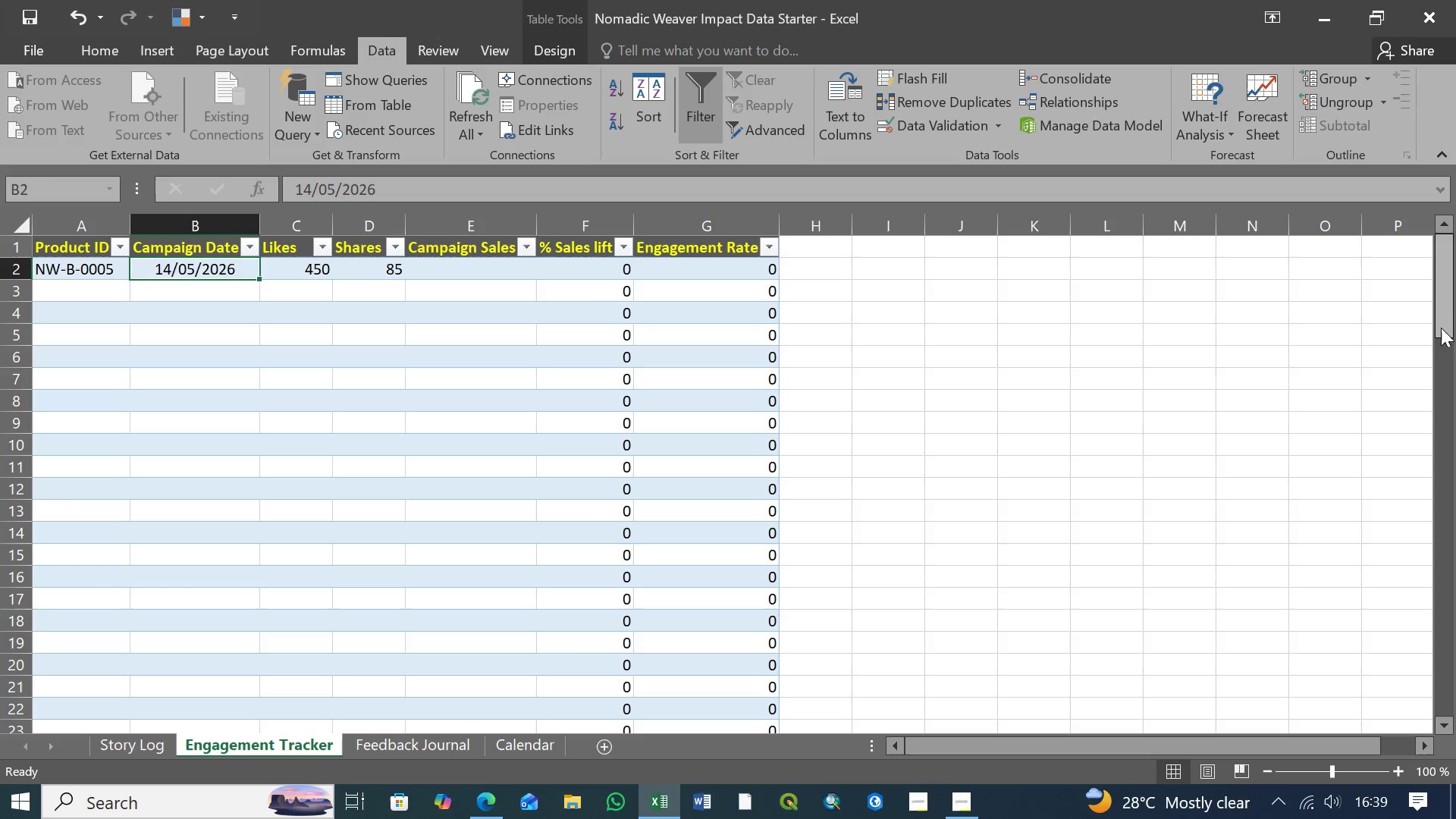 
left_click_drag(start_coordinate=[1441, 314], to_coordinate=[1451, 757])
 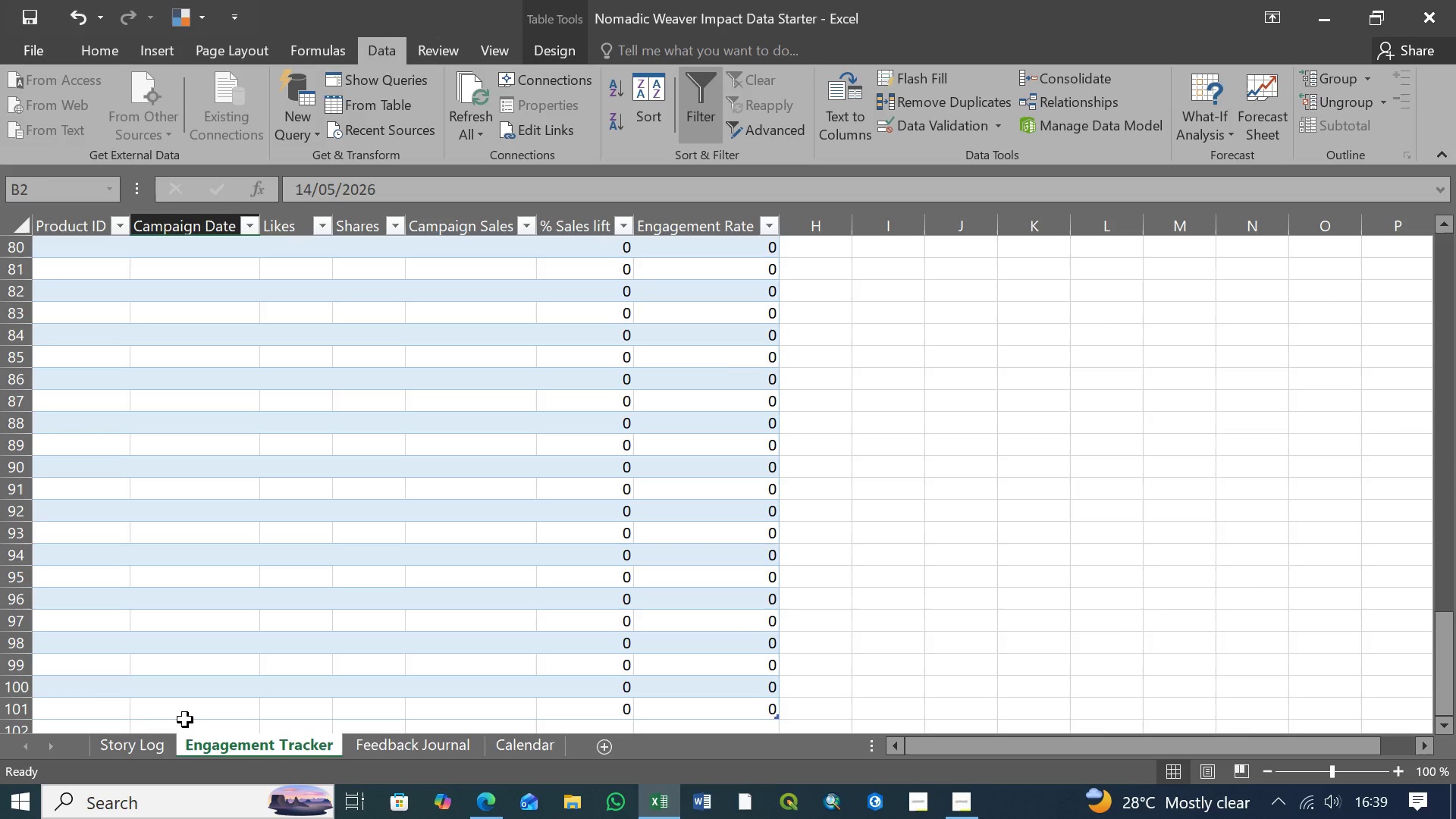 
hold_key(key=ShiftLeft, duration=1.5)
 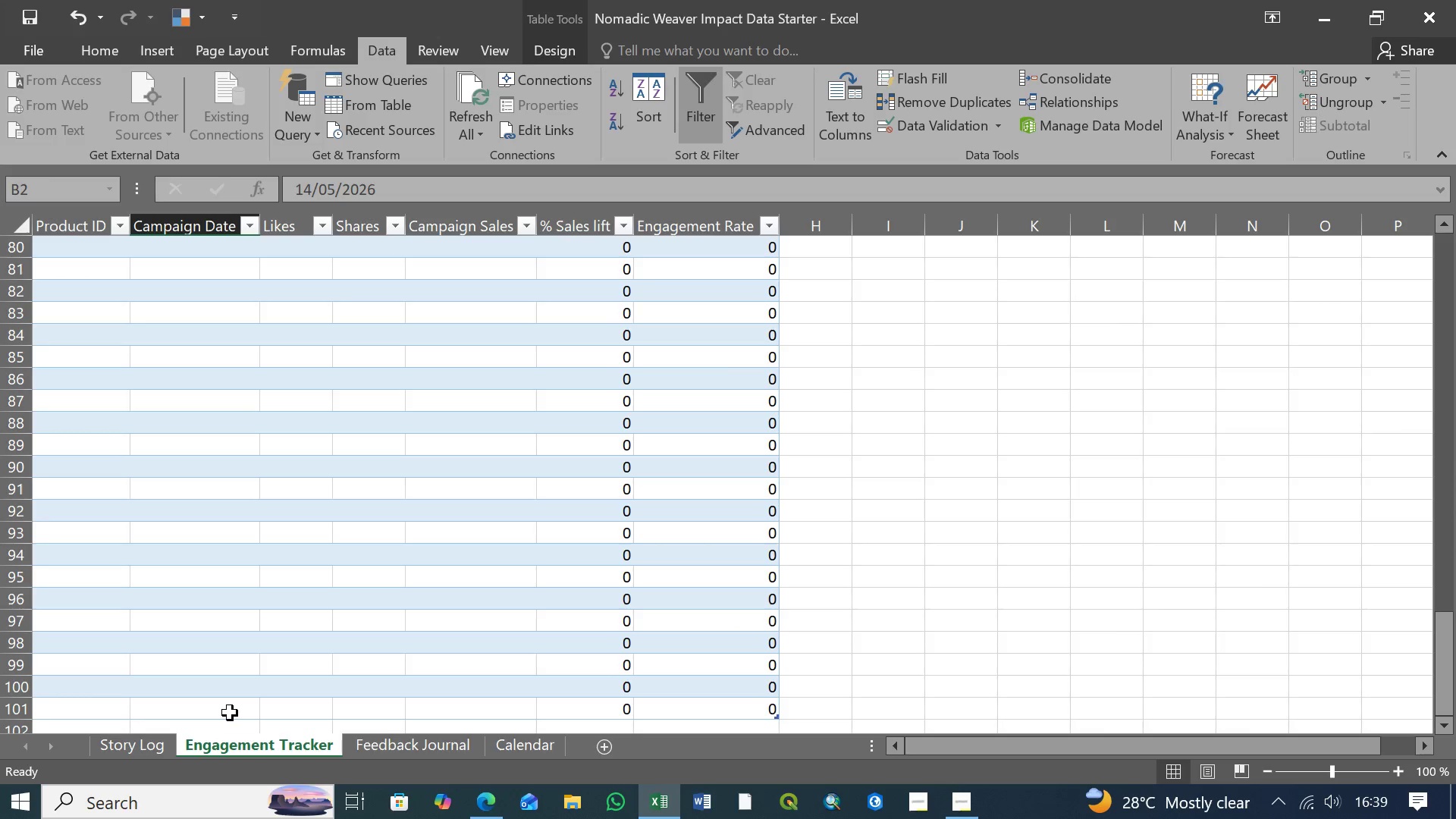 
hold_key(key=ShiftLeft, duration=1.51)
 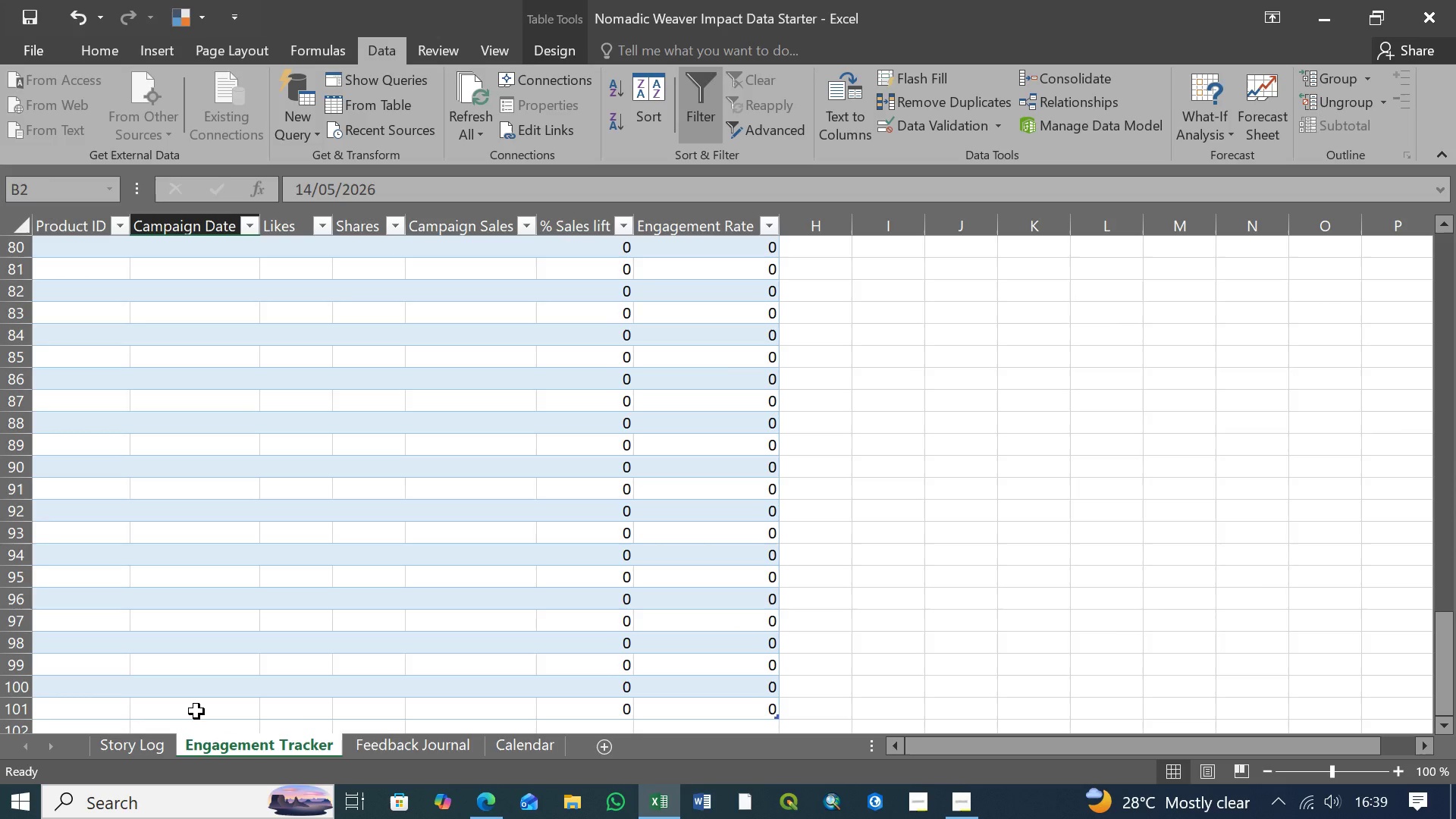 
hold_key(key=ShiftLeft, duration=1.16)
left_click([196, 711])
 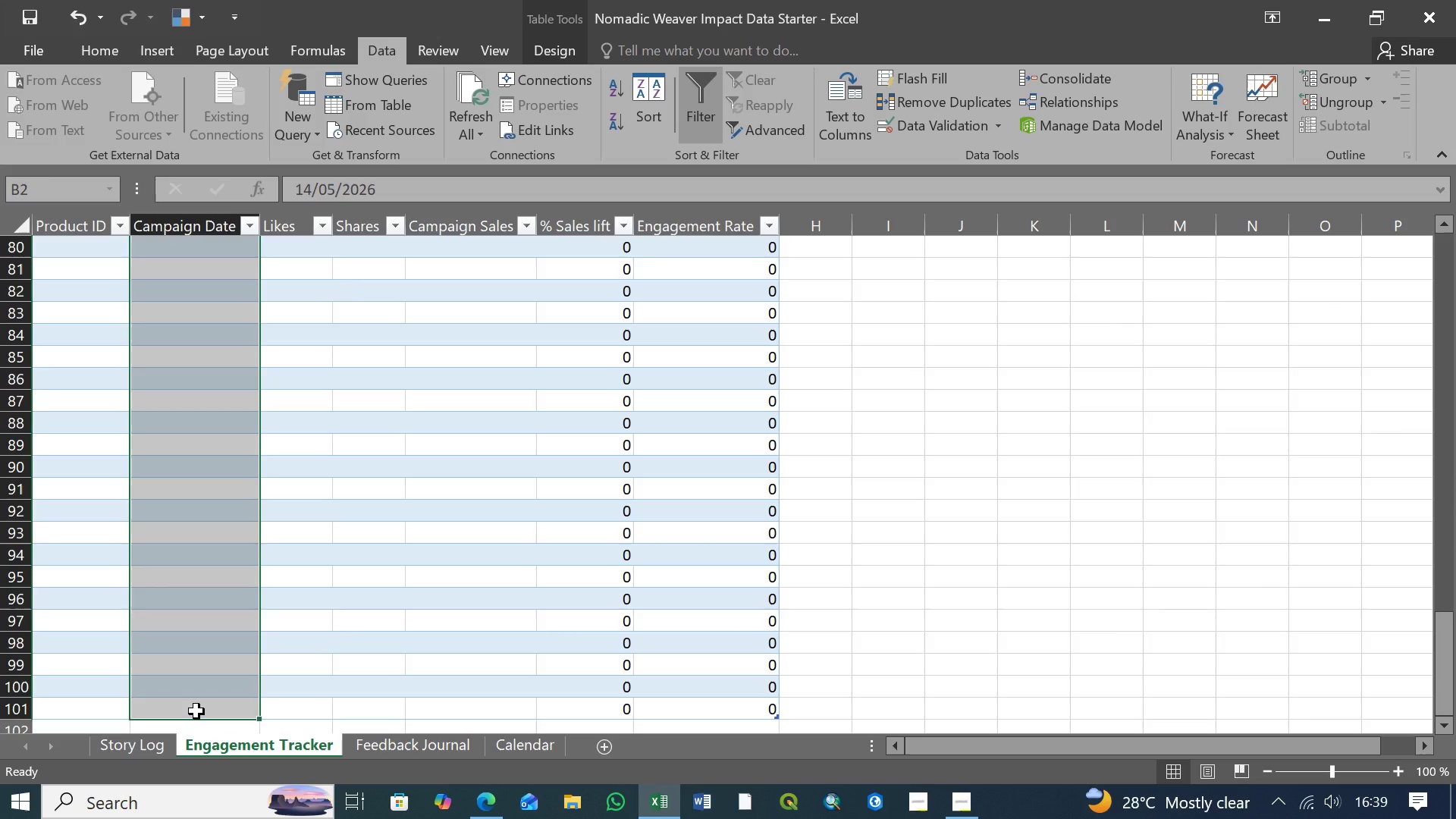 
left_click([112, 49])
 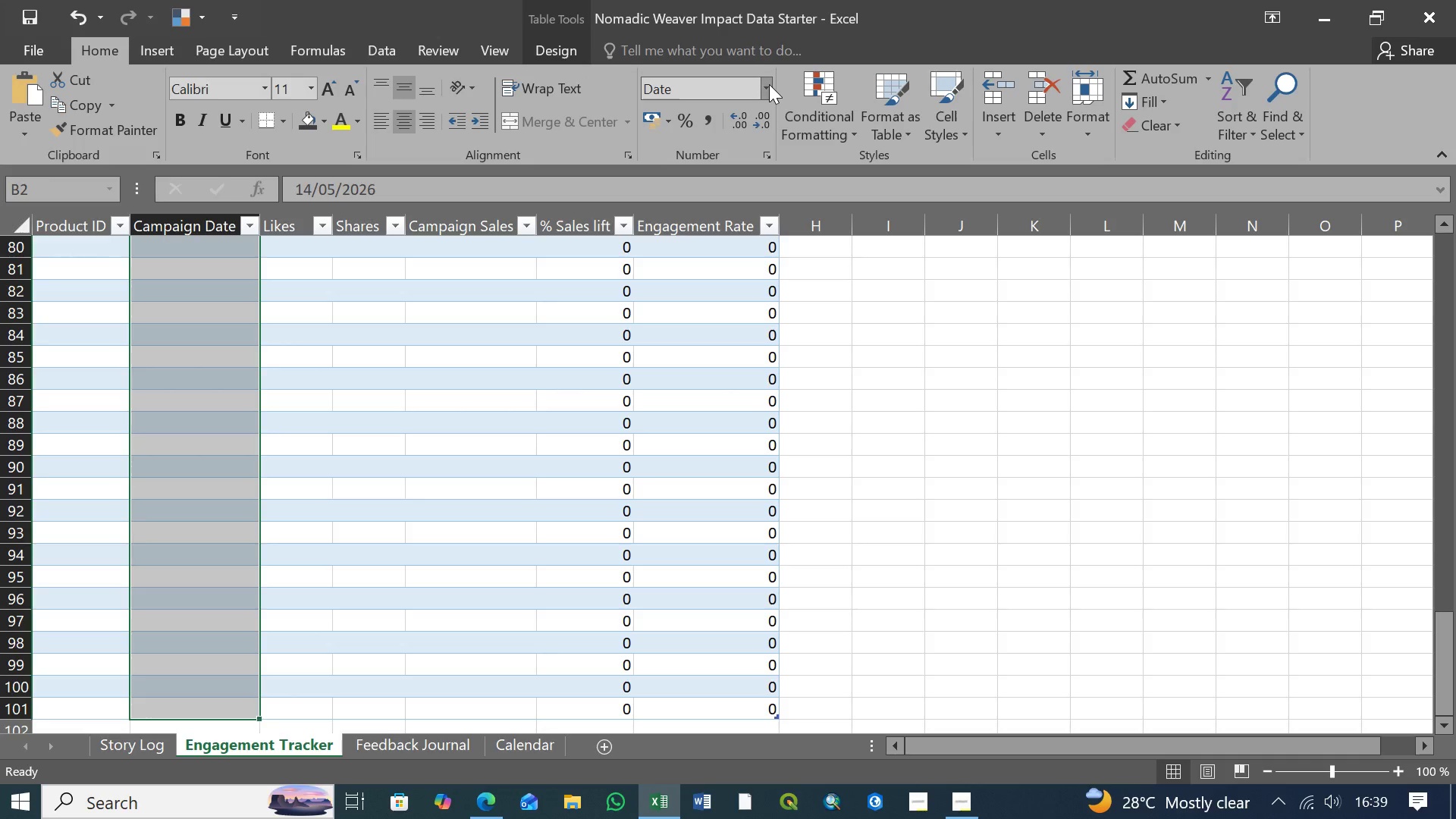 
left_click([769, 84])
 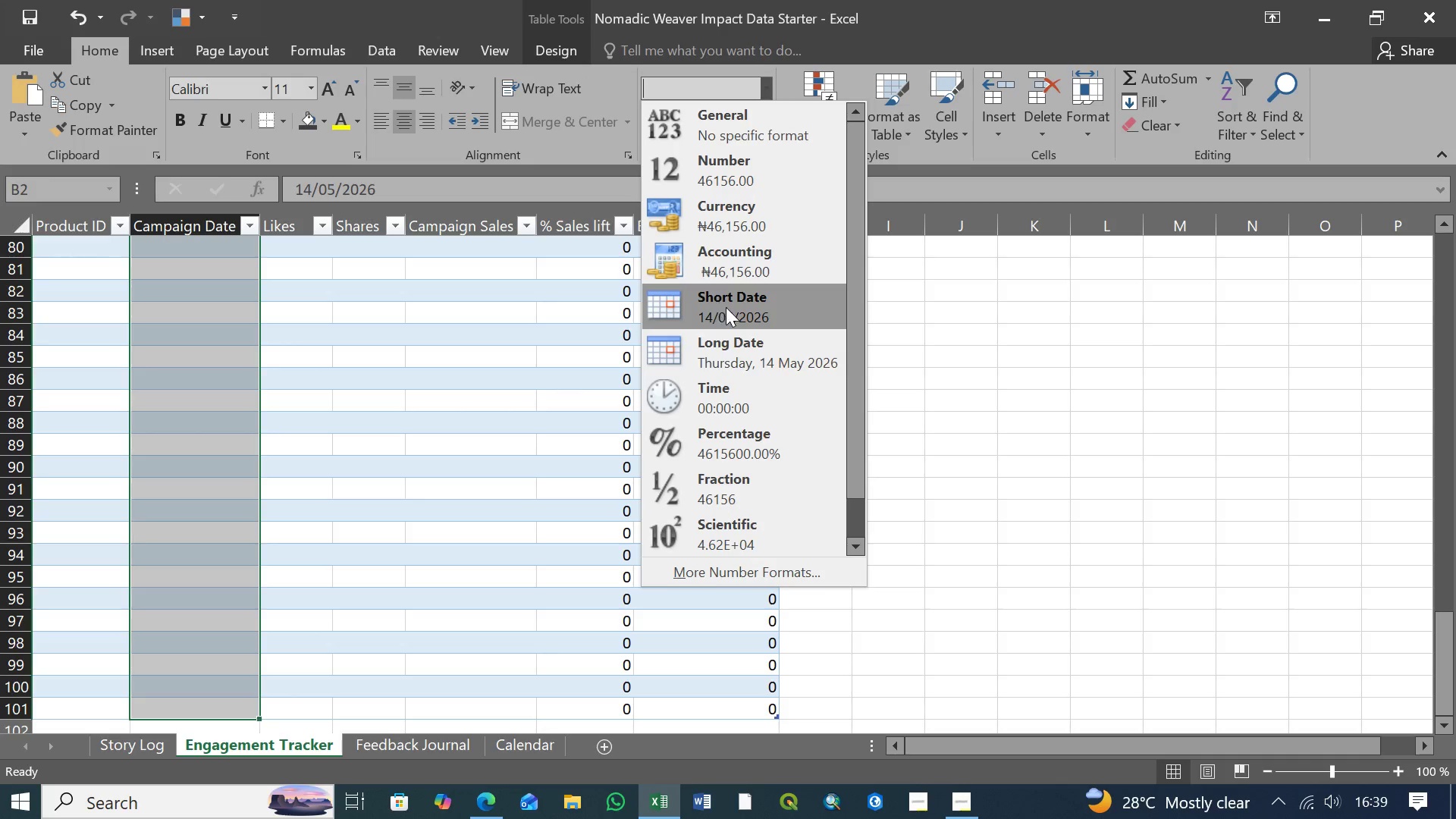 
left_click([726, 307])
 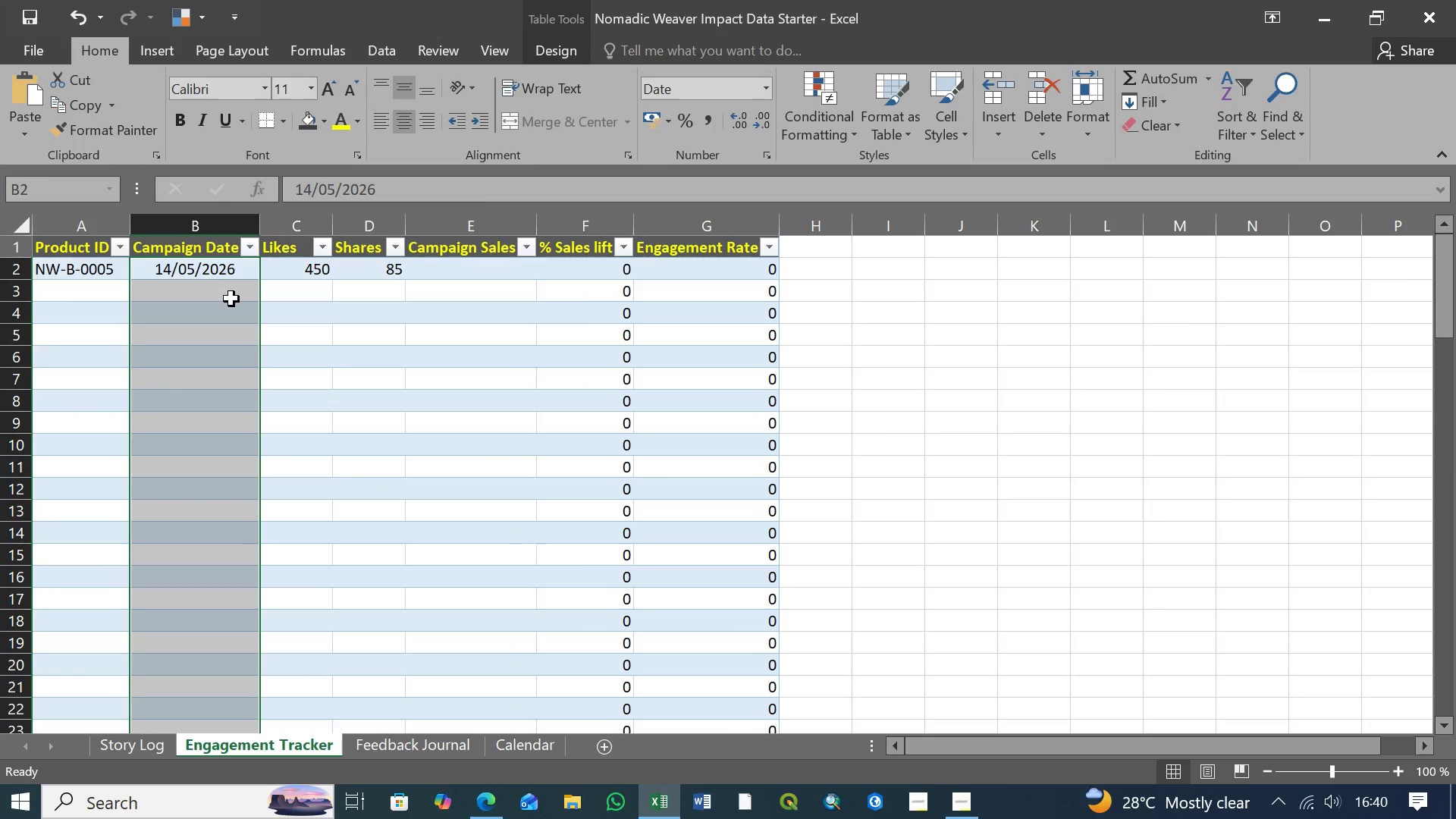 
wait(10.94)
 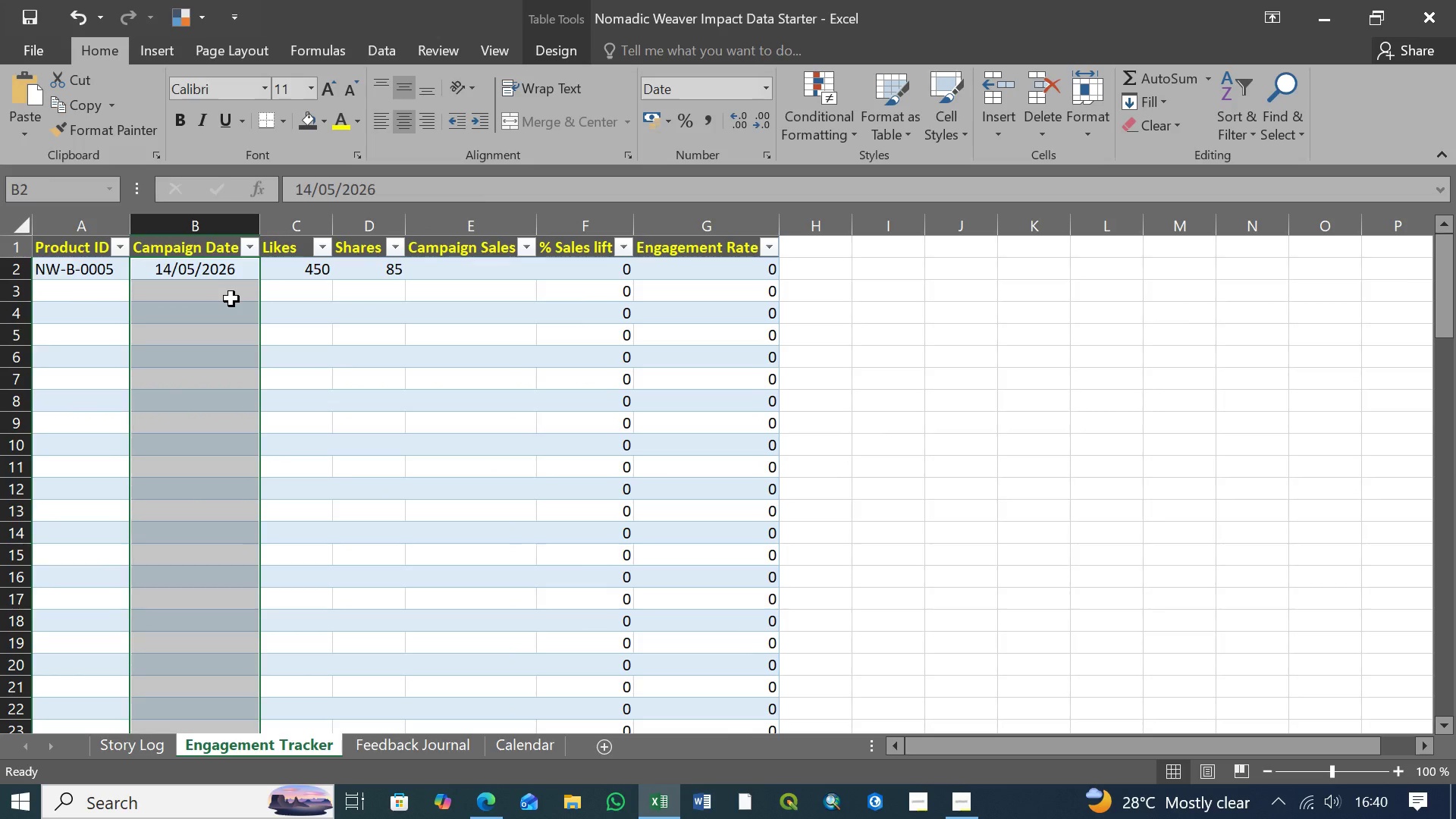 
left_click([391, 743])
 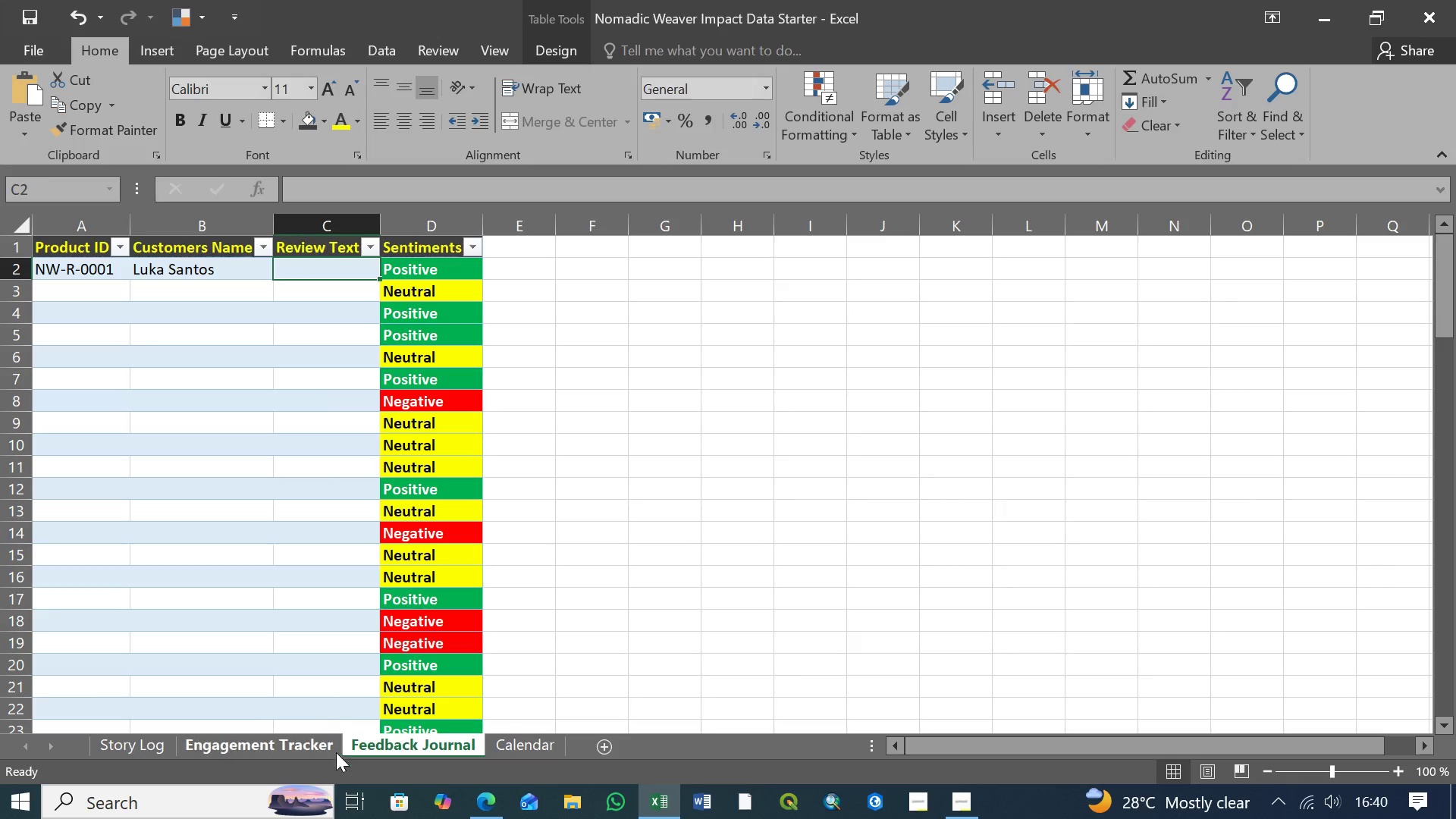 
left_click([311, 742])
 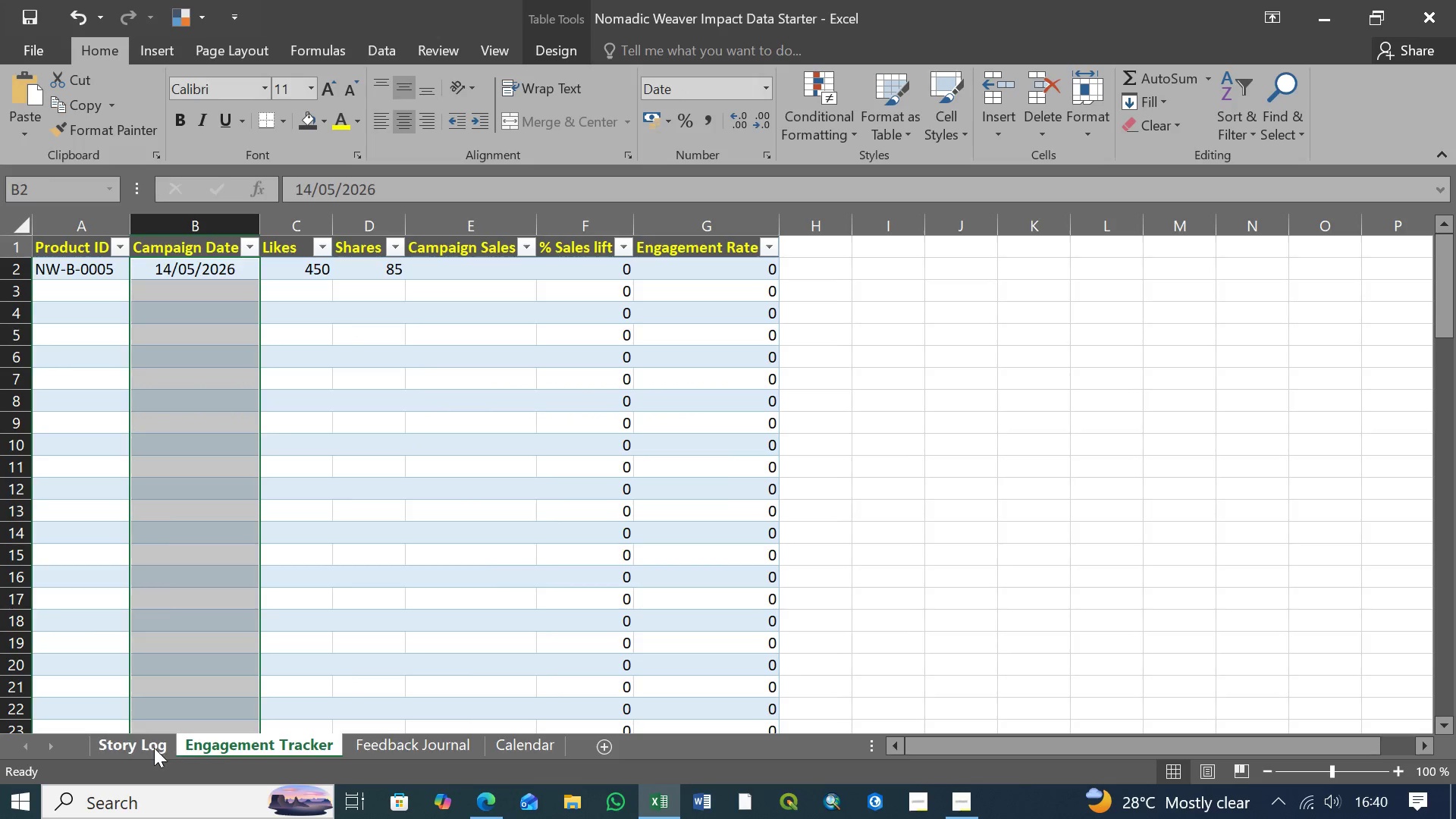 
left_click([151, 747])
 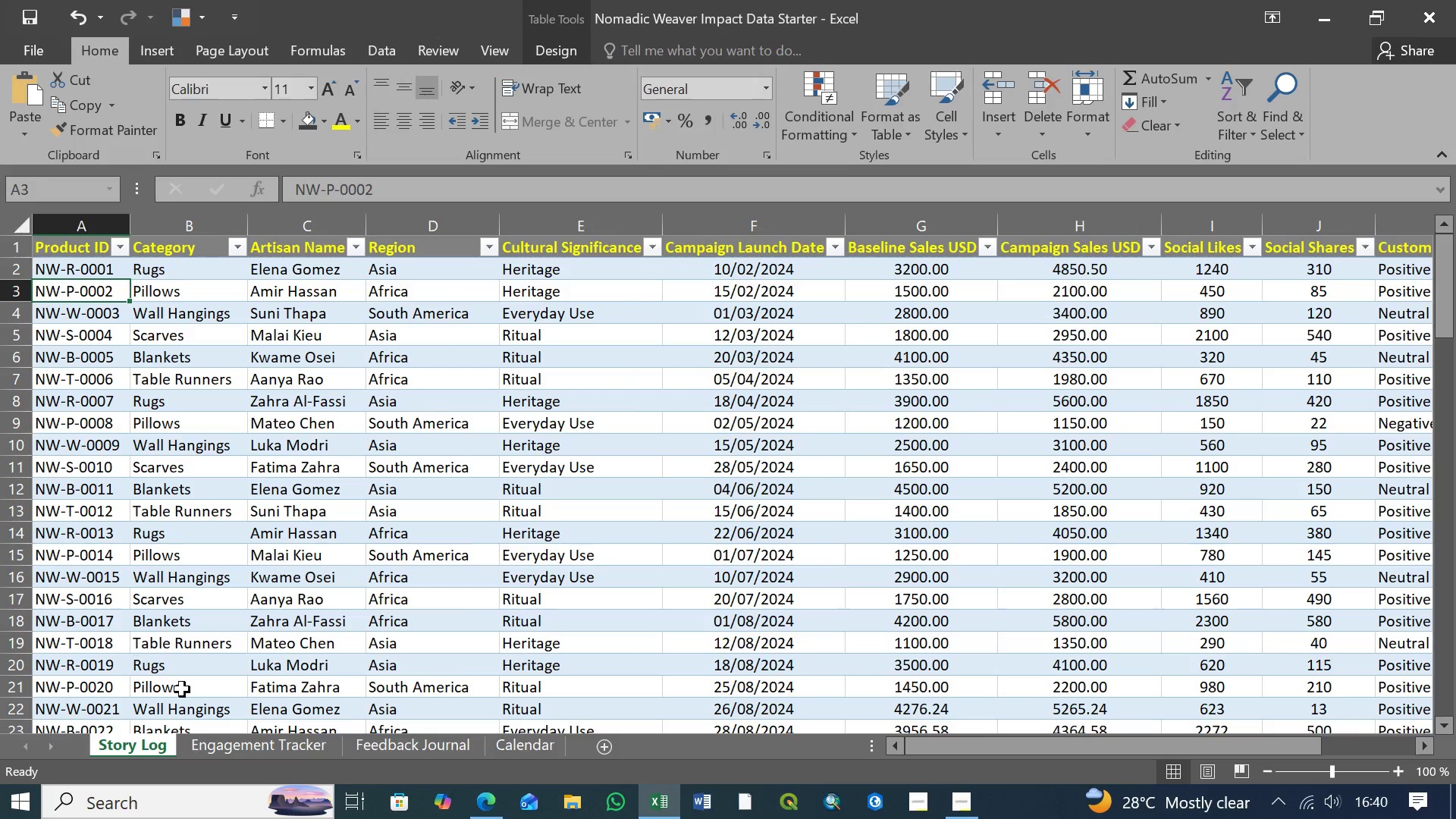 
left_click([240, 744])
 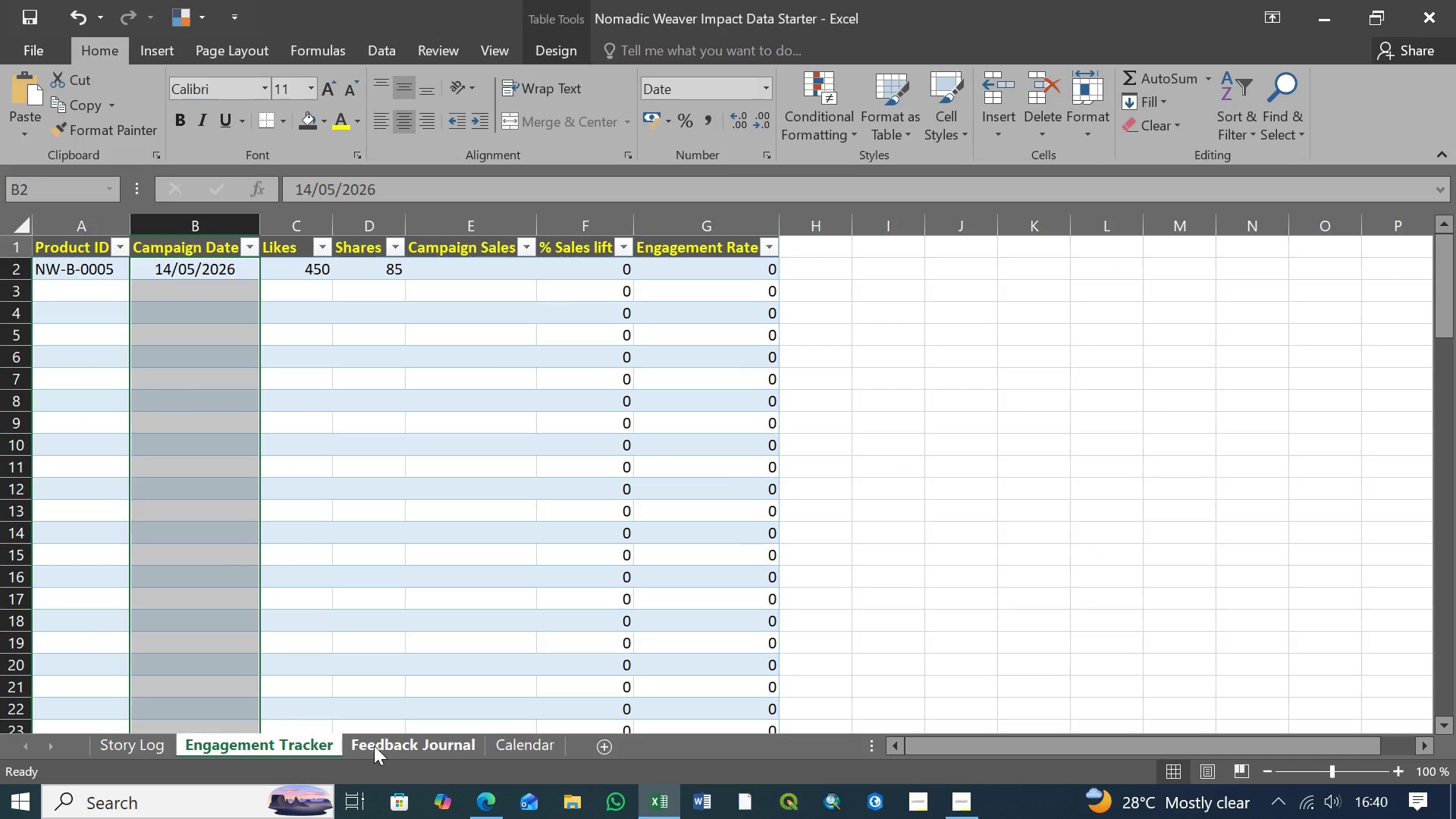 
left_click([384, 746])
 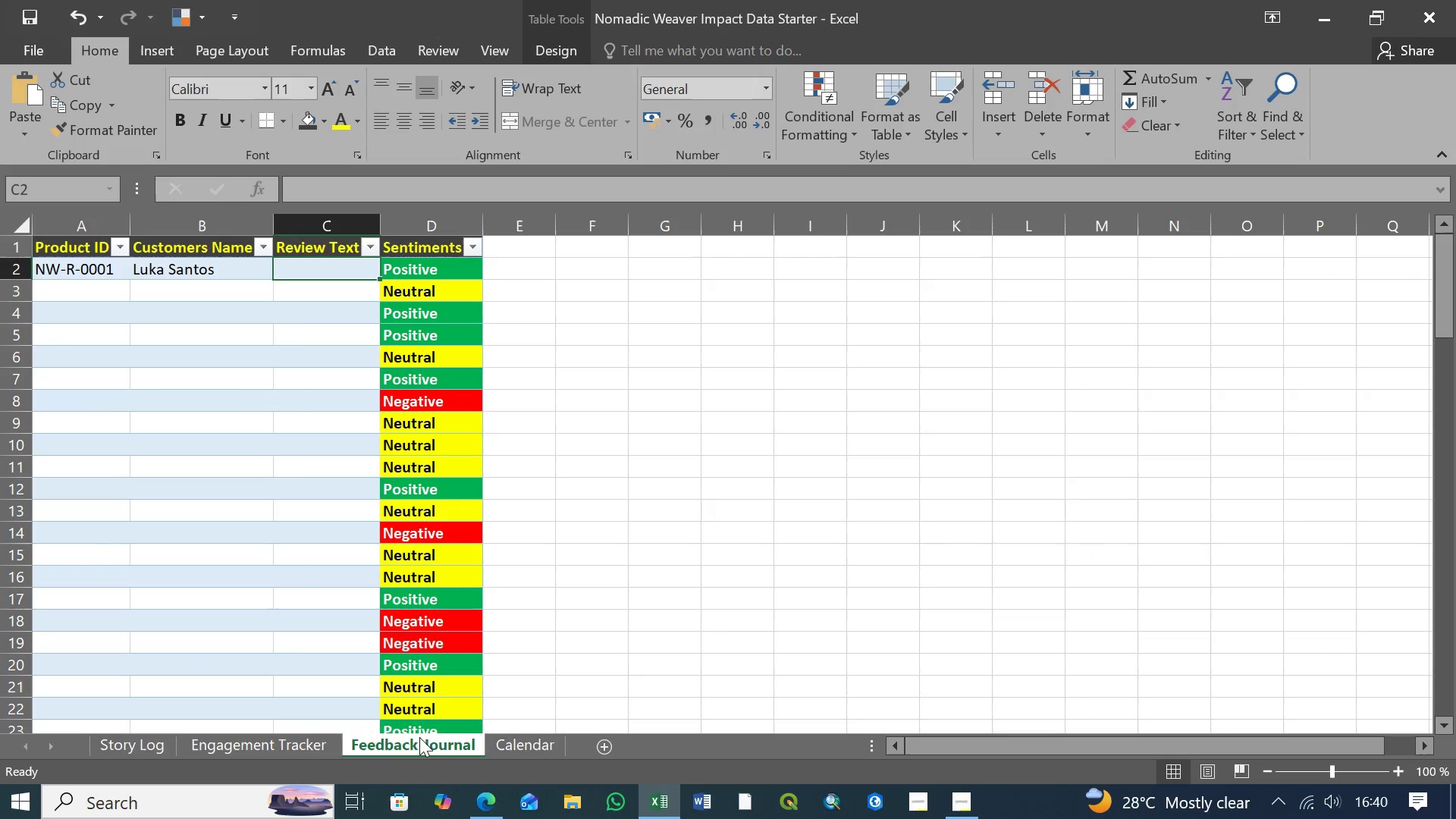 
left_click([512, 746])
 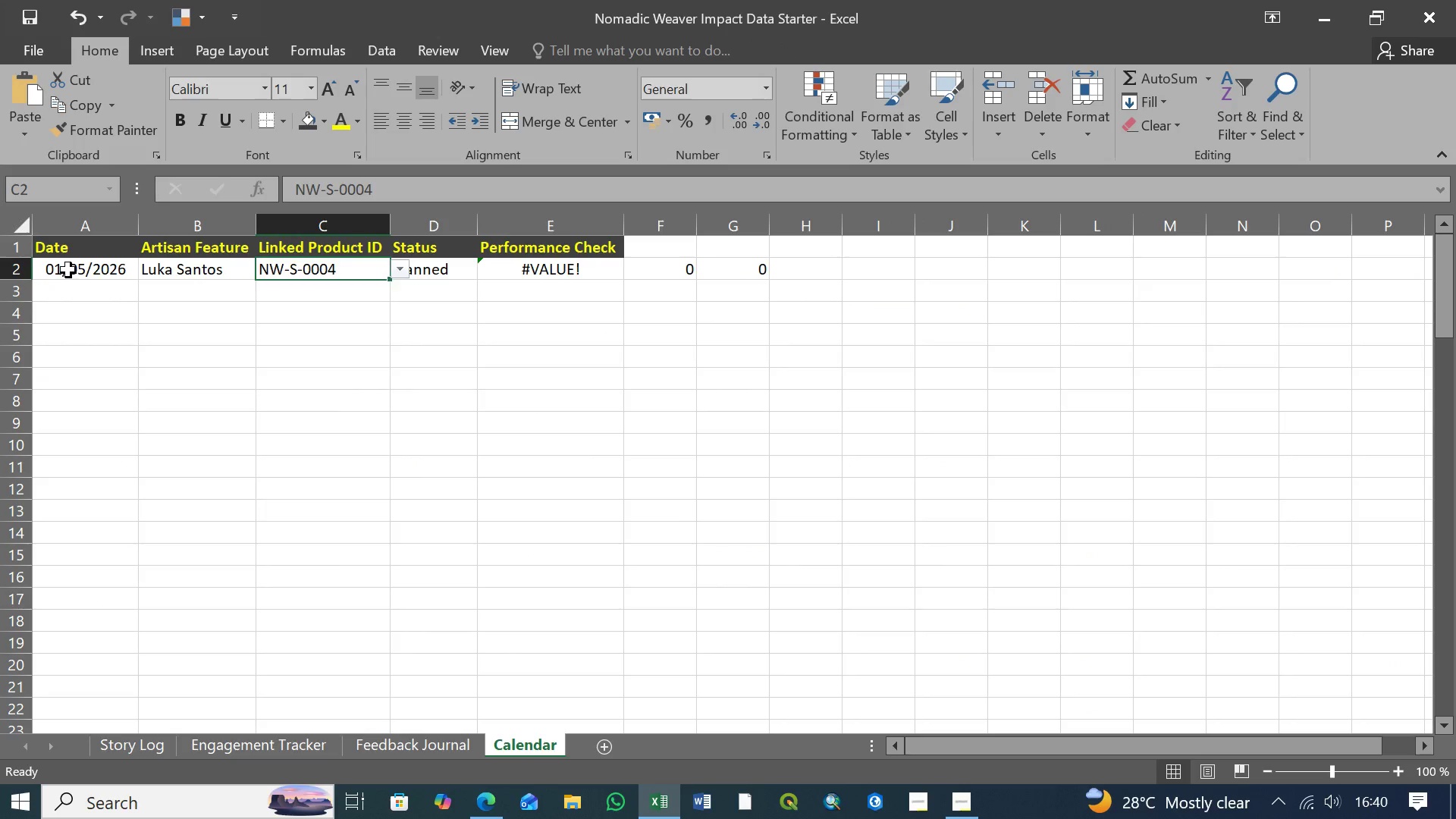 
left_click([68, 270])
 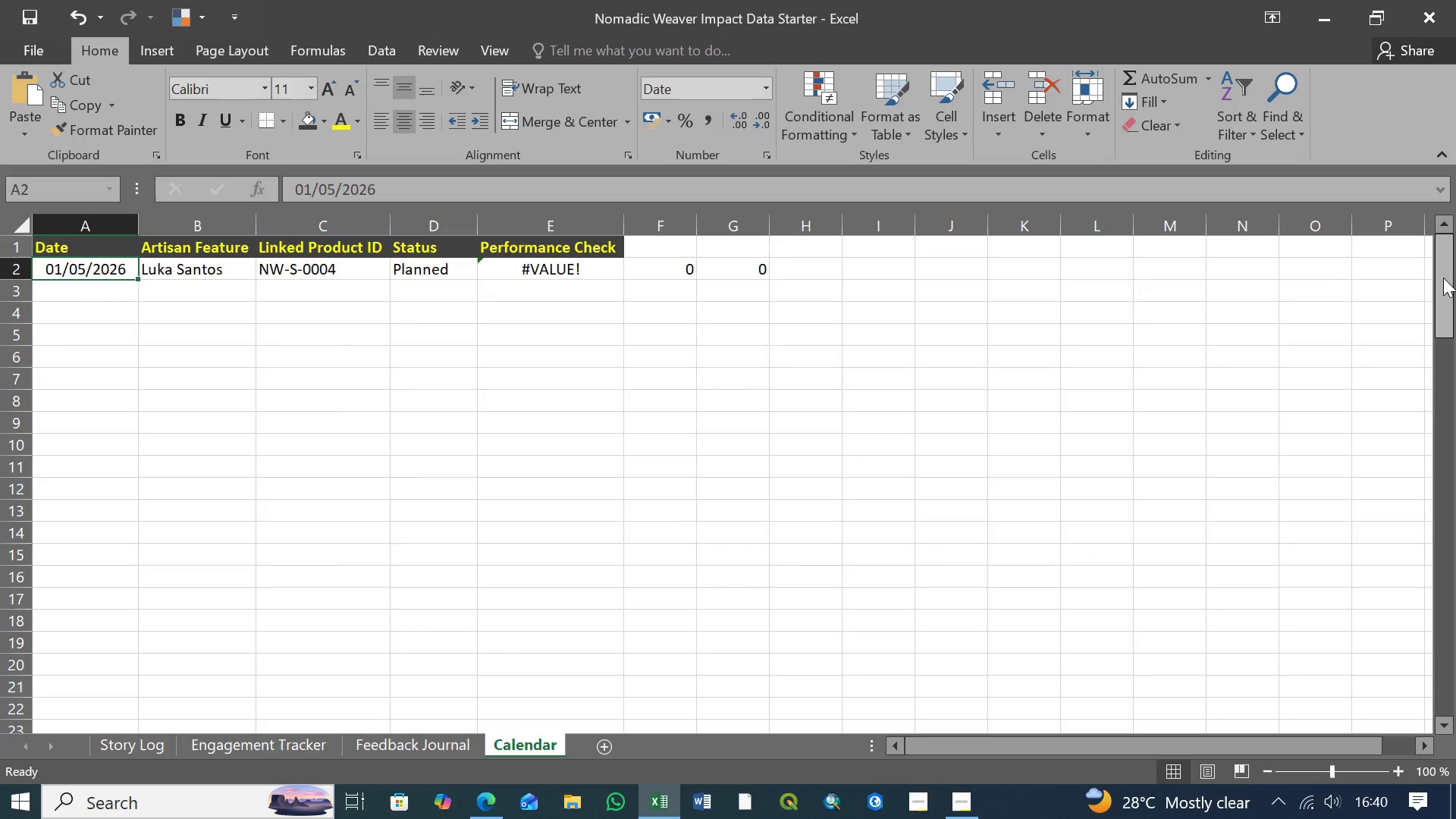 
left_click_drag(start_coordinate=[1443, 278], to_coordinate=[1455, 722])
 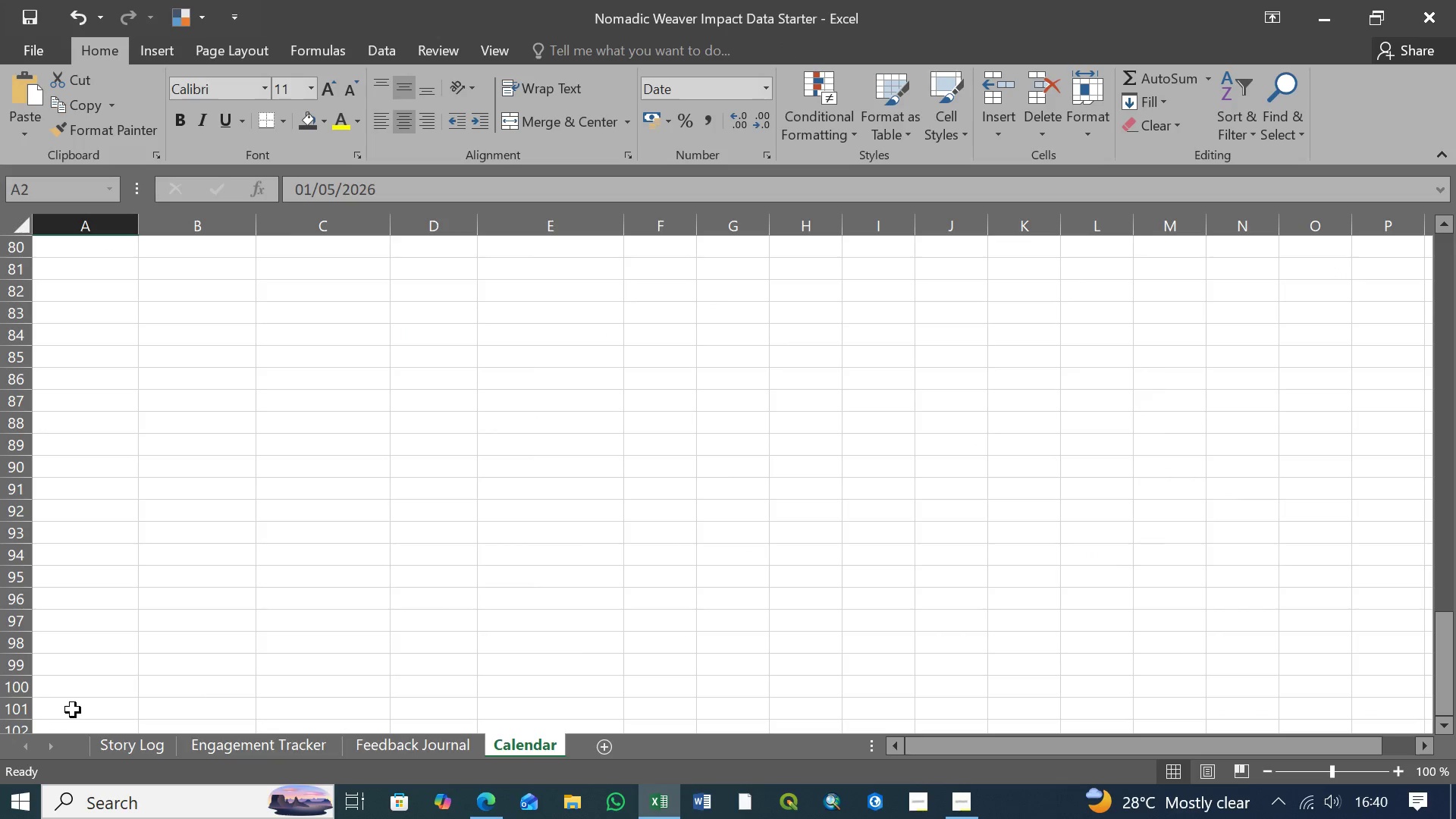 
hold_key(key=ShiftLeft, duration=0.53)
 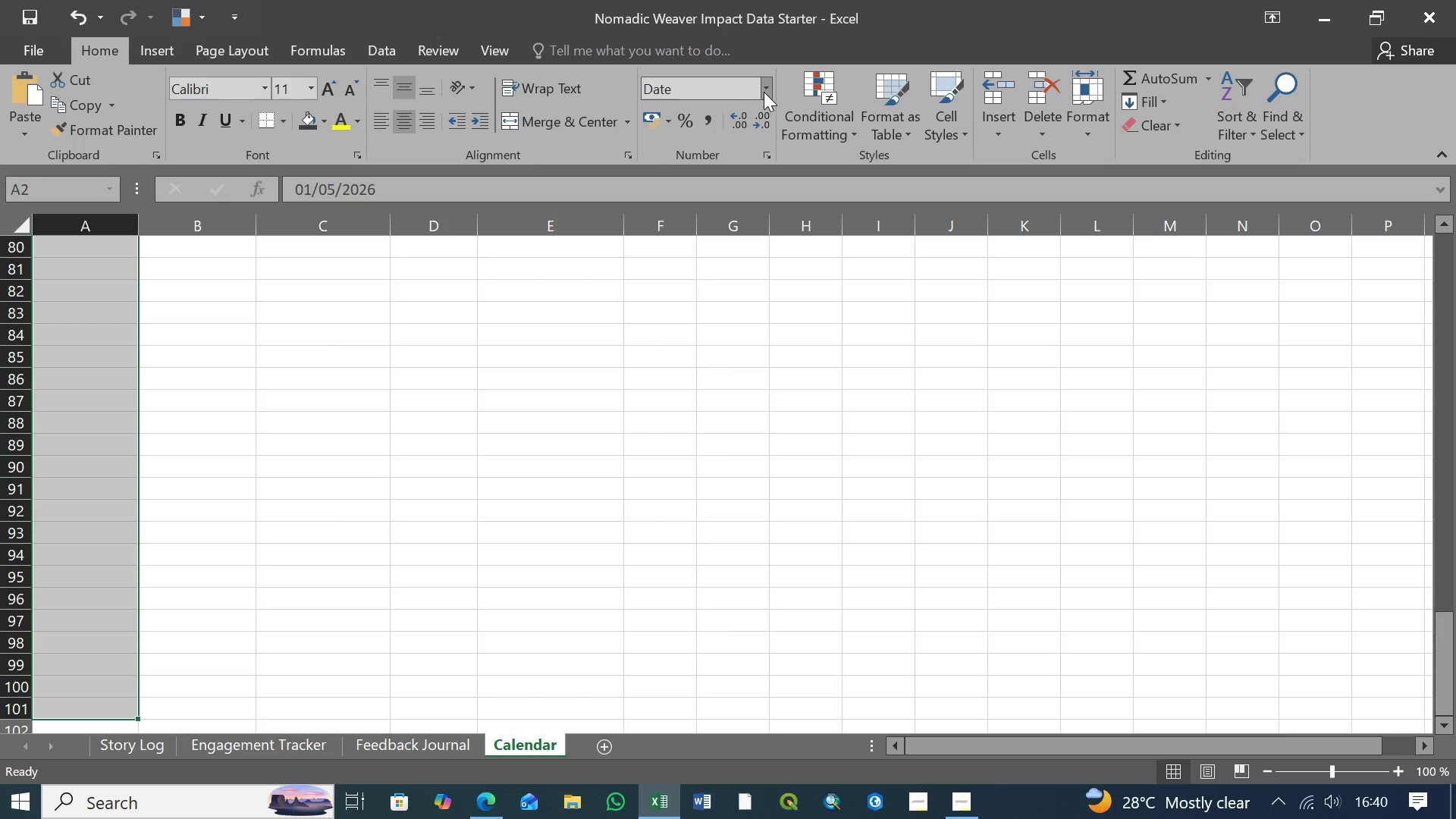 
left_click([764, 92])
 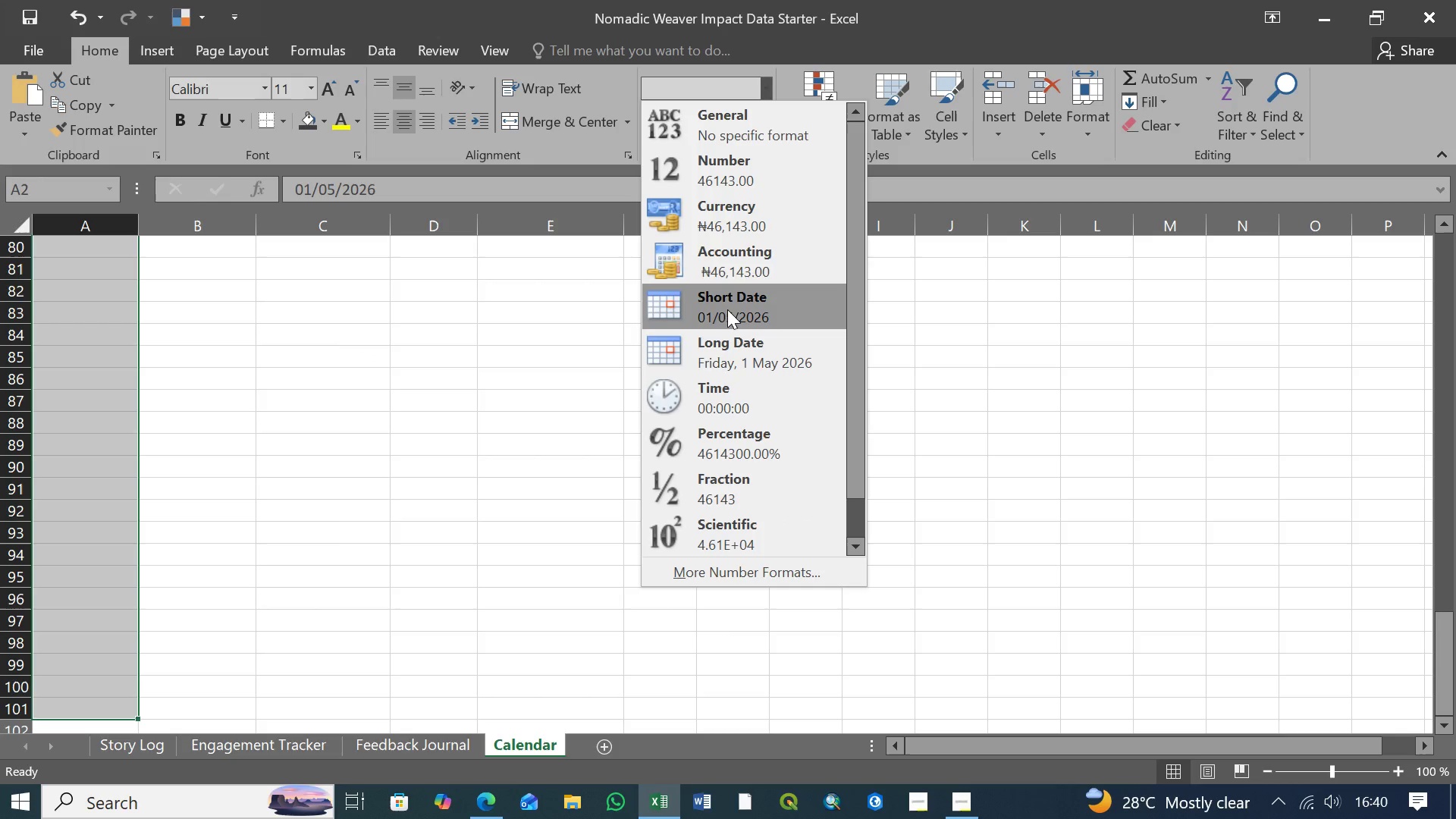 
left_click([727, 309])
 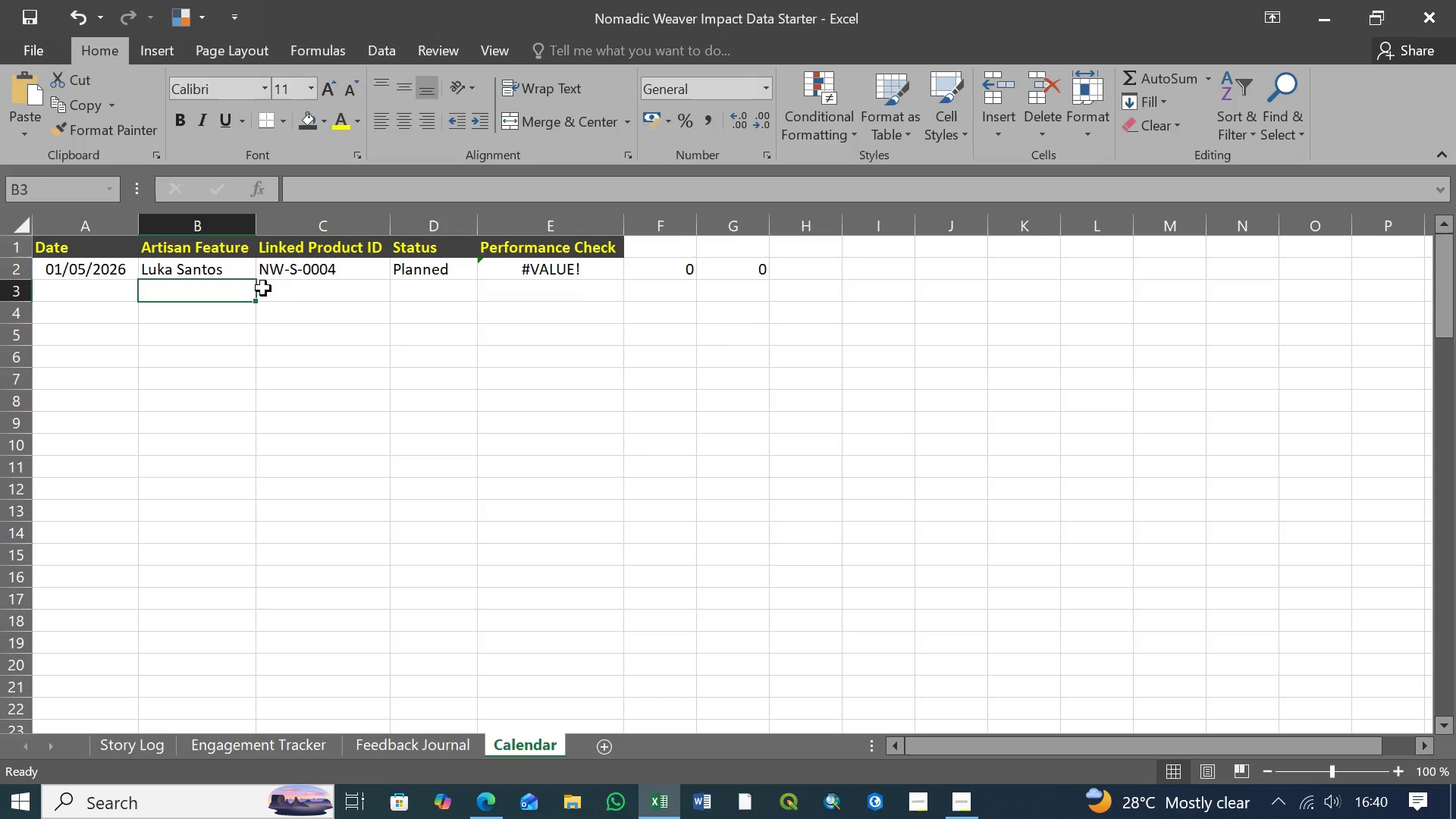 
key(Control+S)
 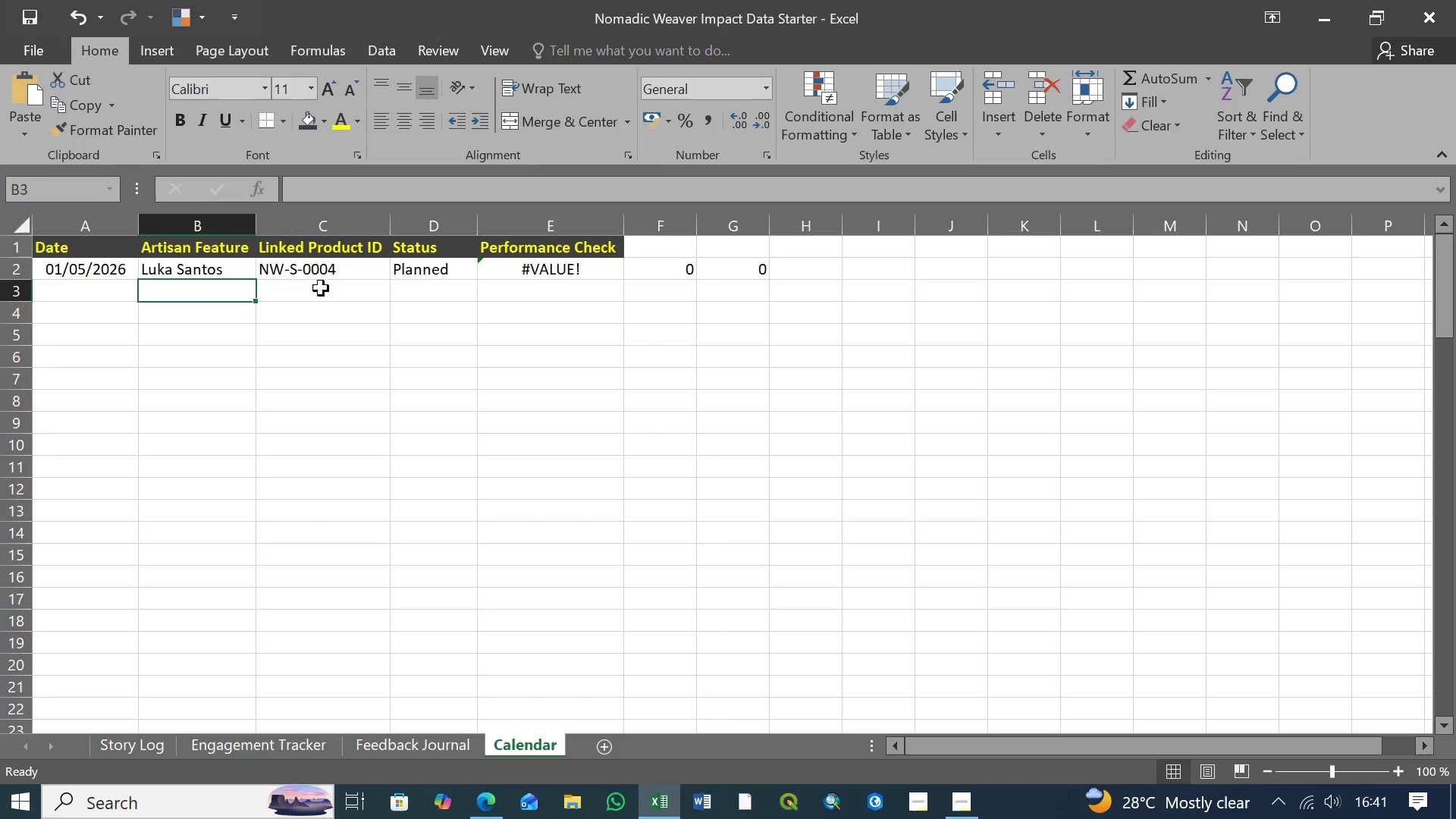 
wait(34.86)
 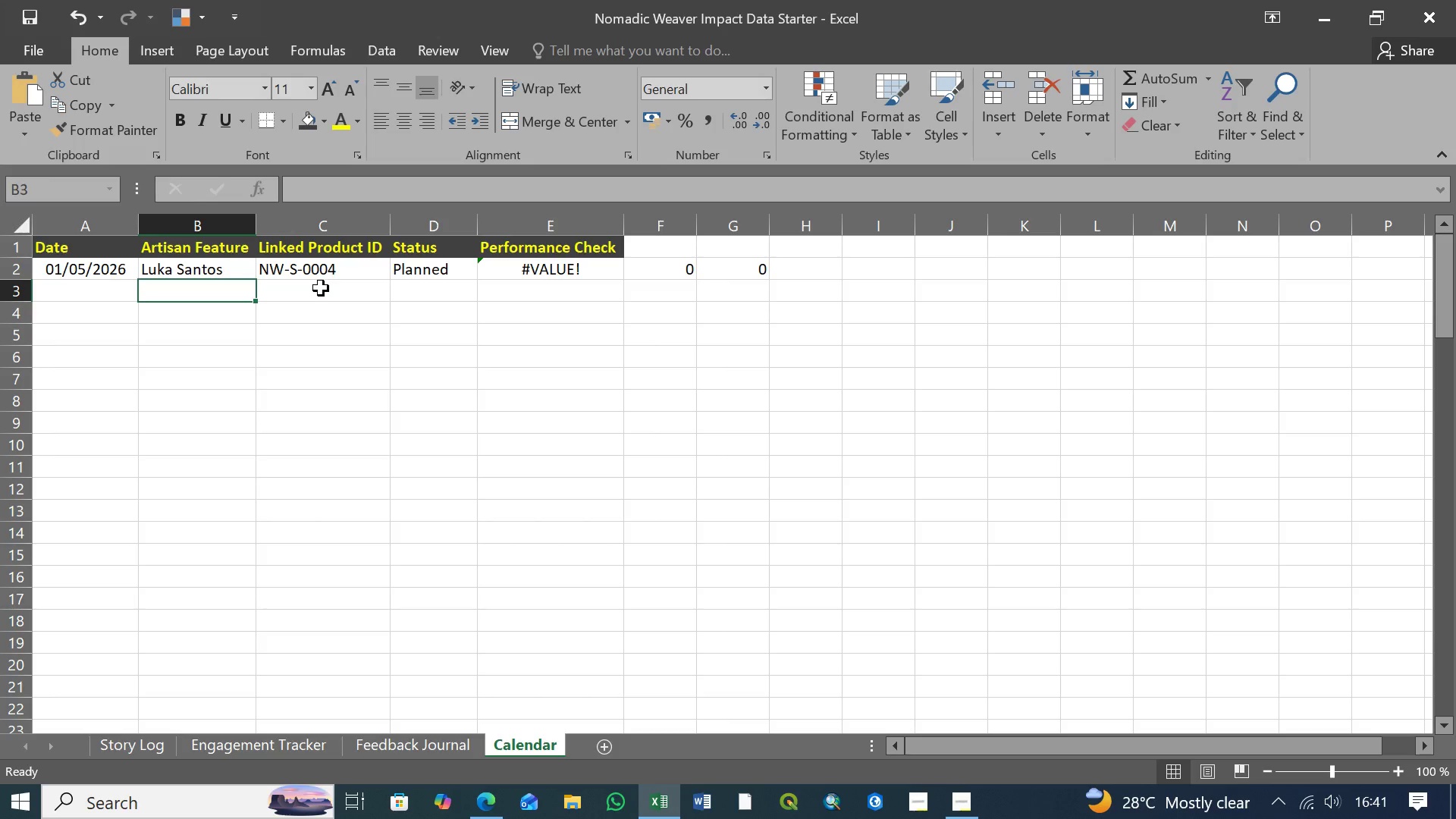 
key(Control+S)
 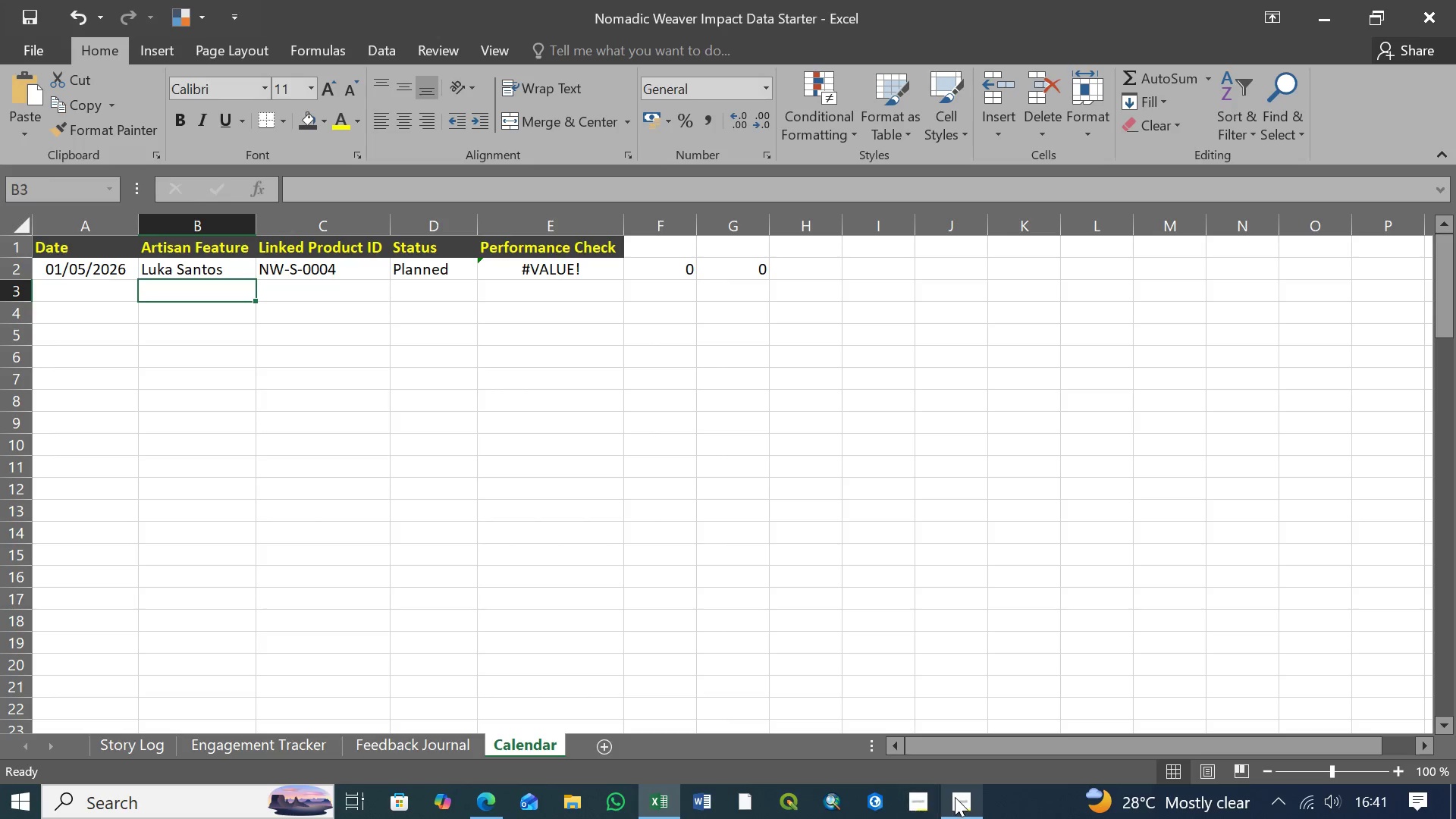 
left_click([956, 797])